 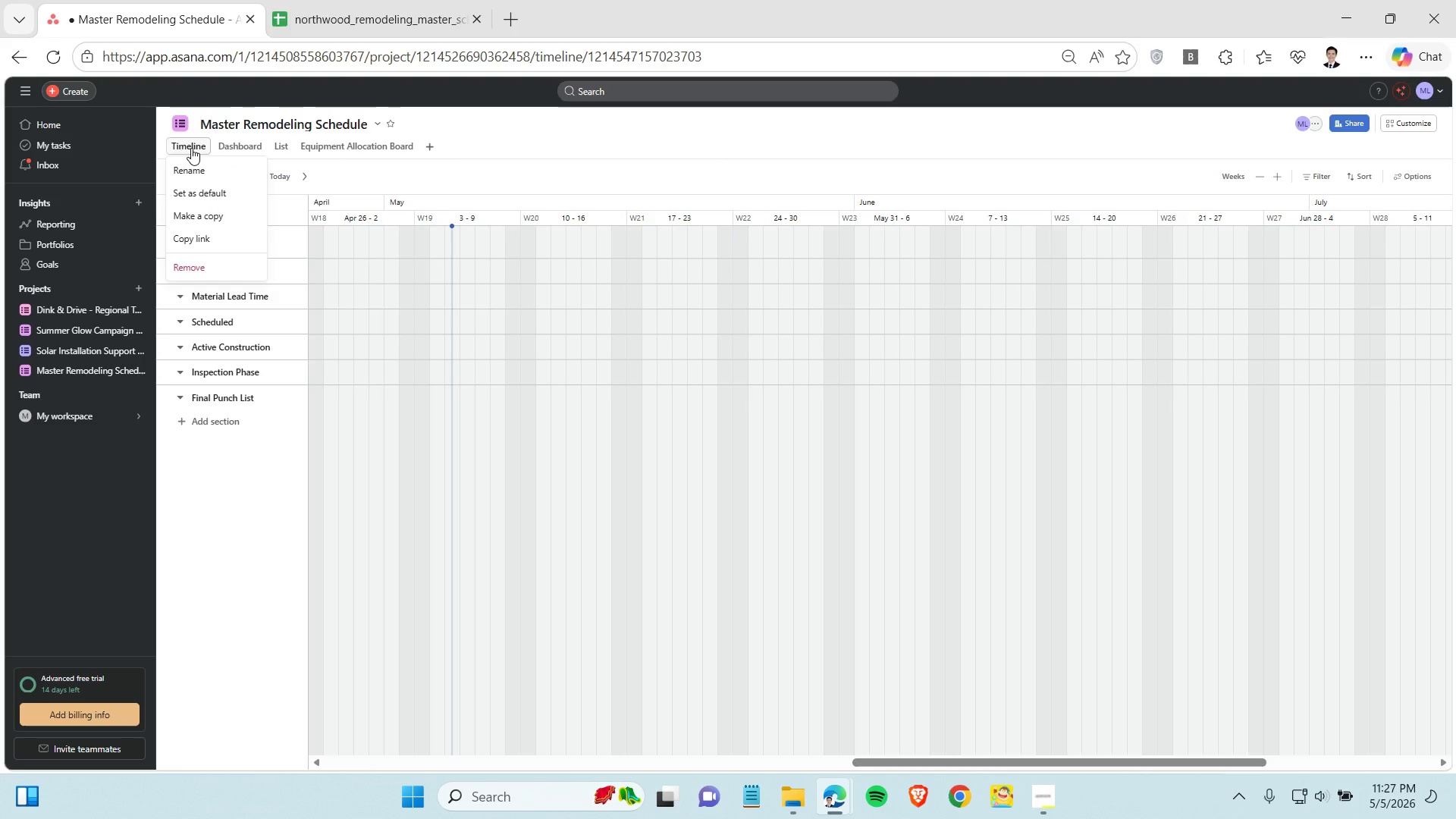 
left_click([425, 147])
 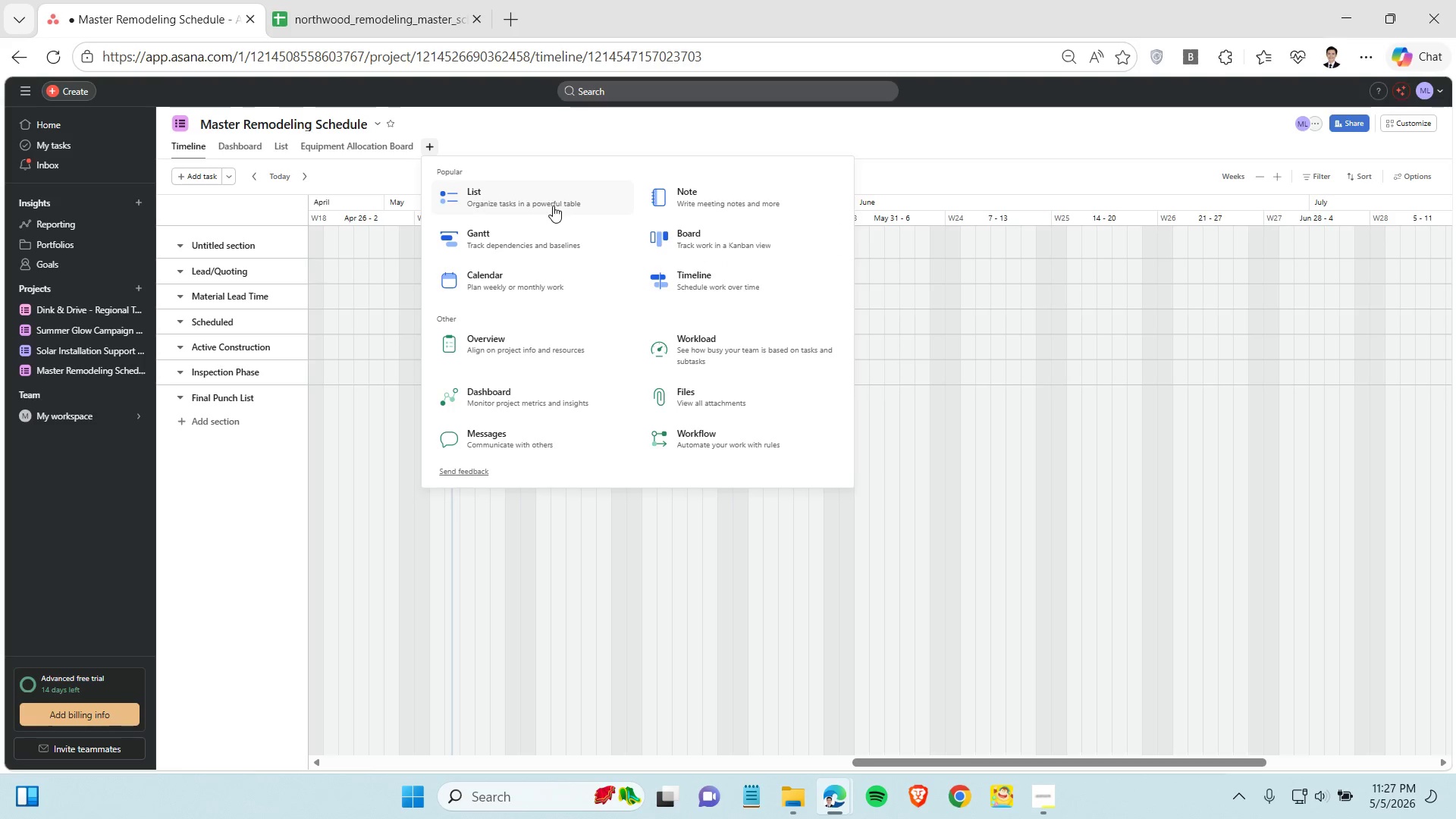 
left_click([683, 282])
 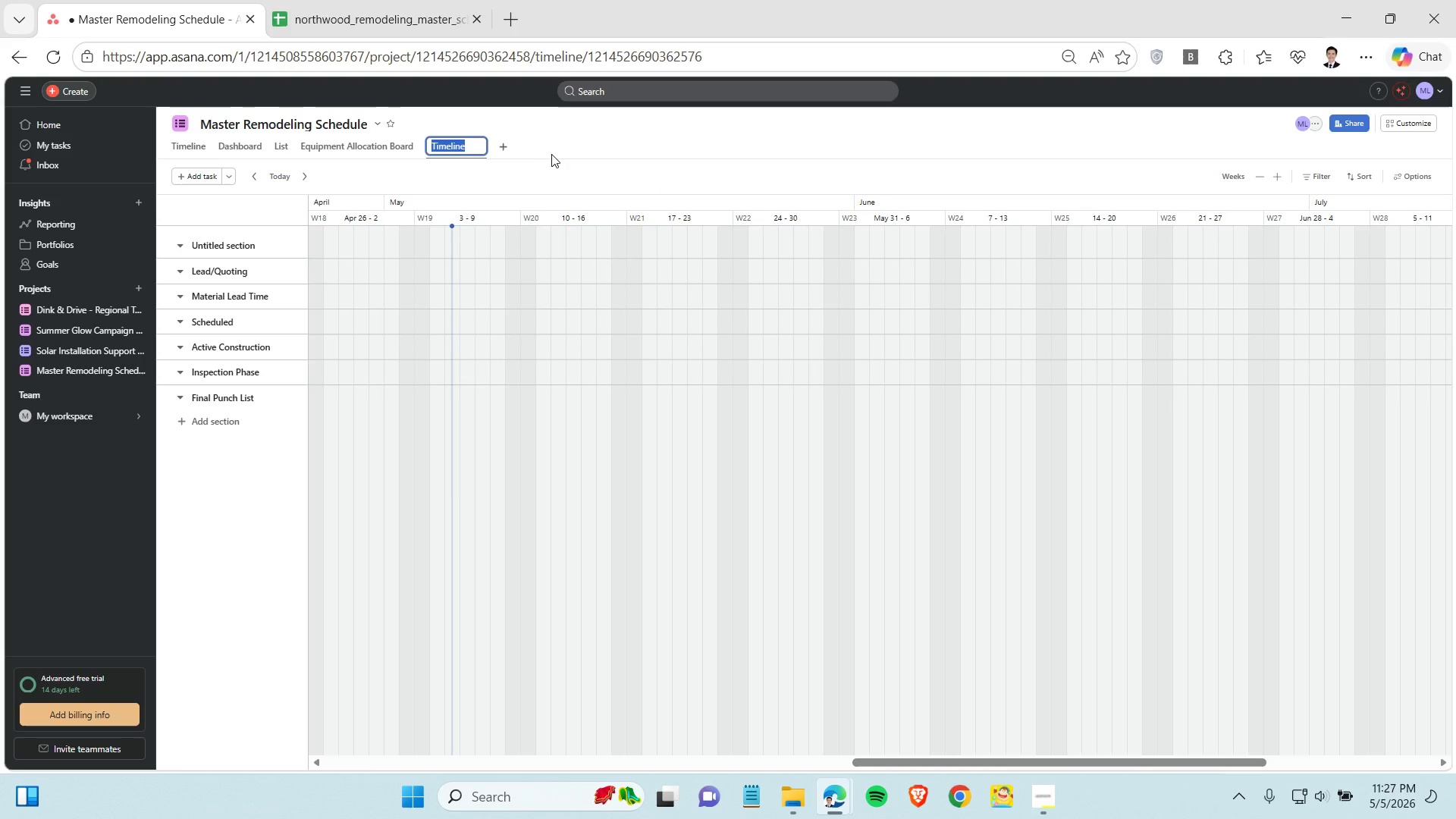 
left_click([551, 154])
 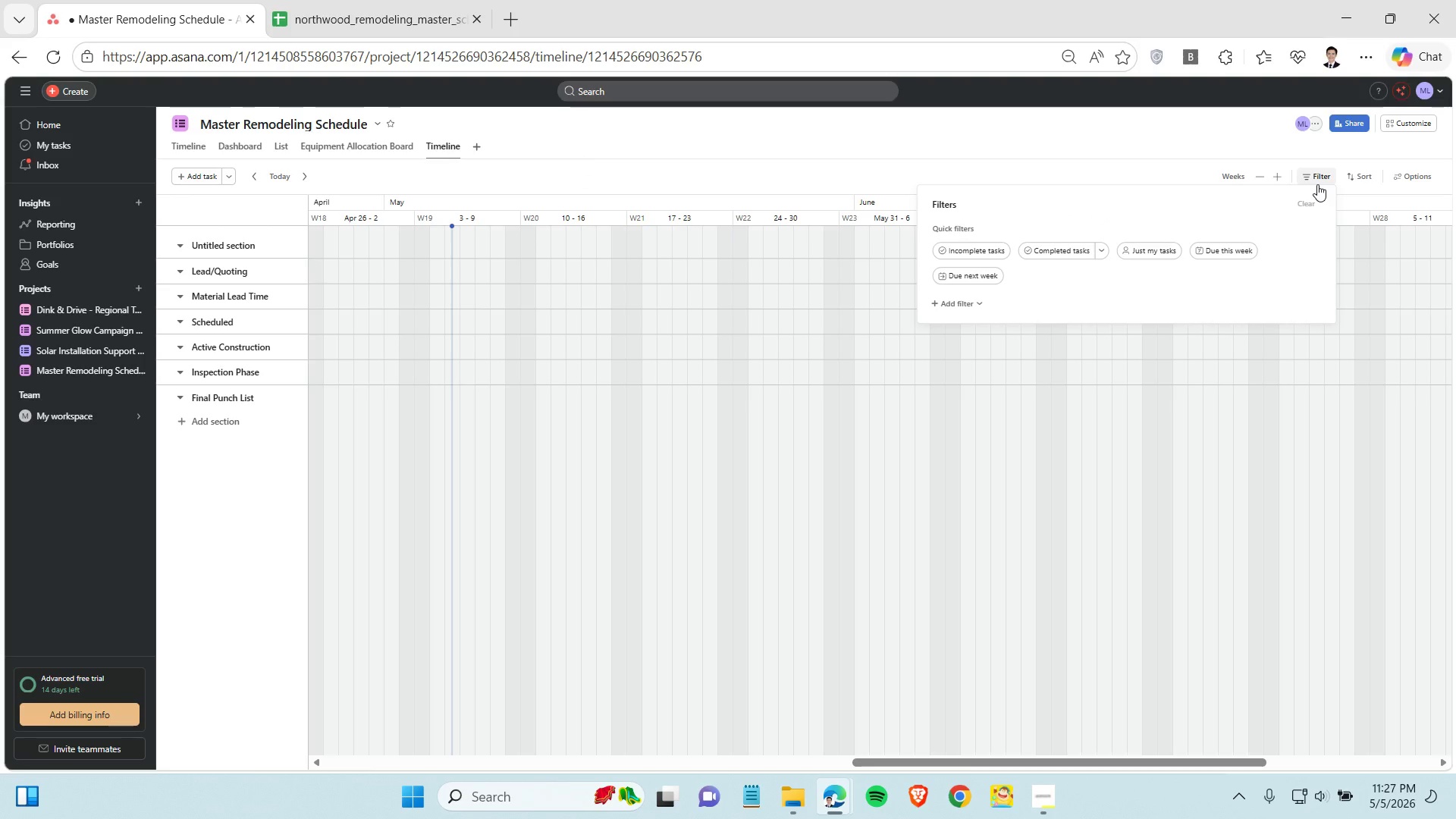 
wait(7.12)
 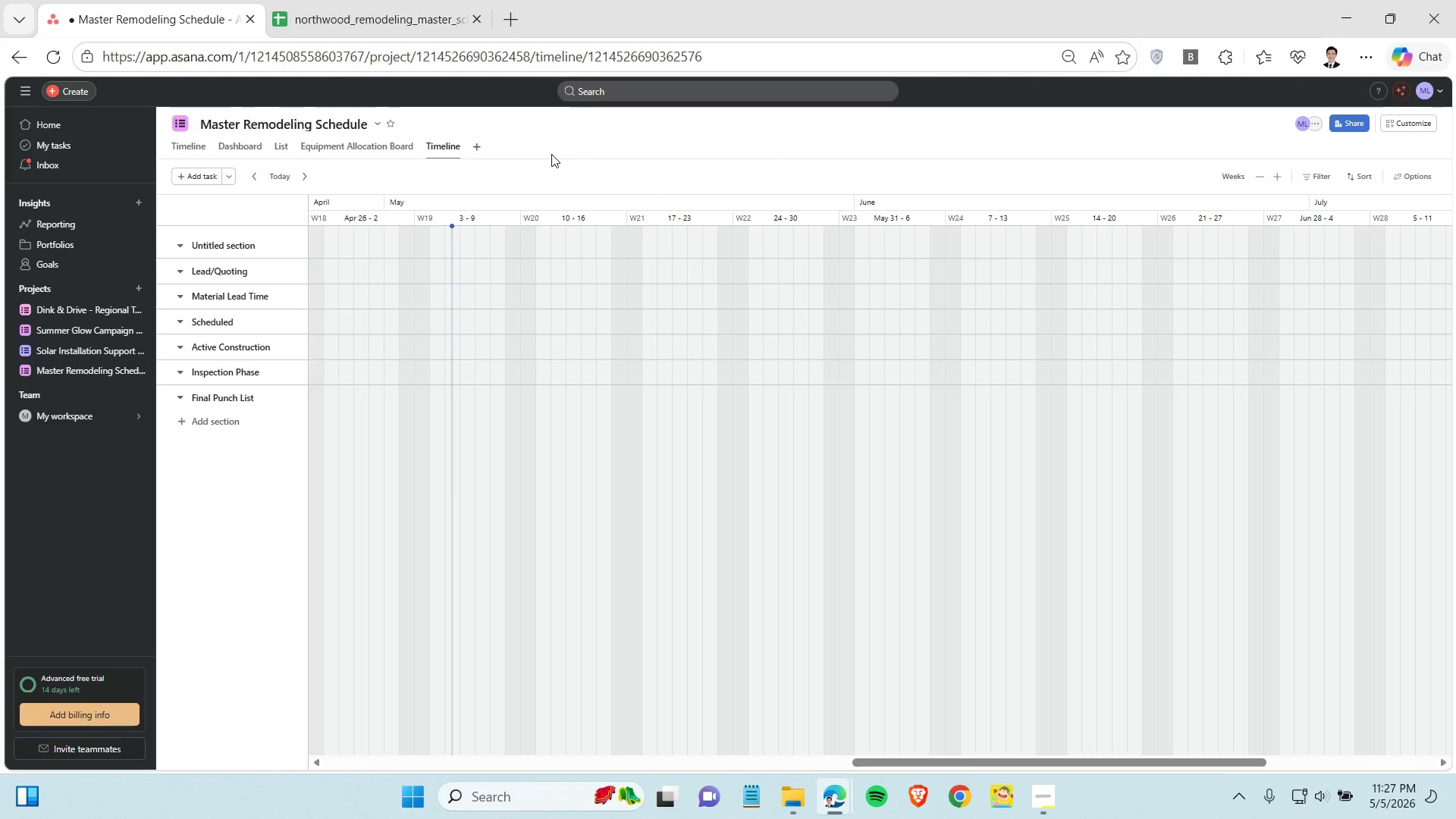 
left_click([1317, 184])
 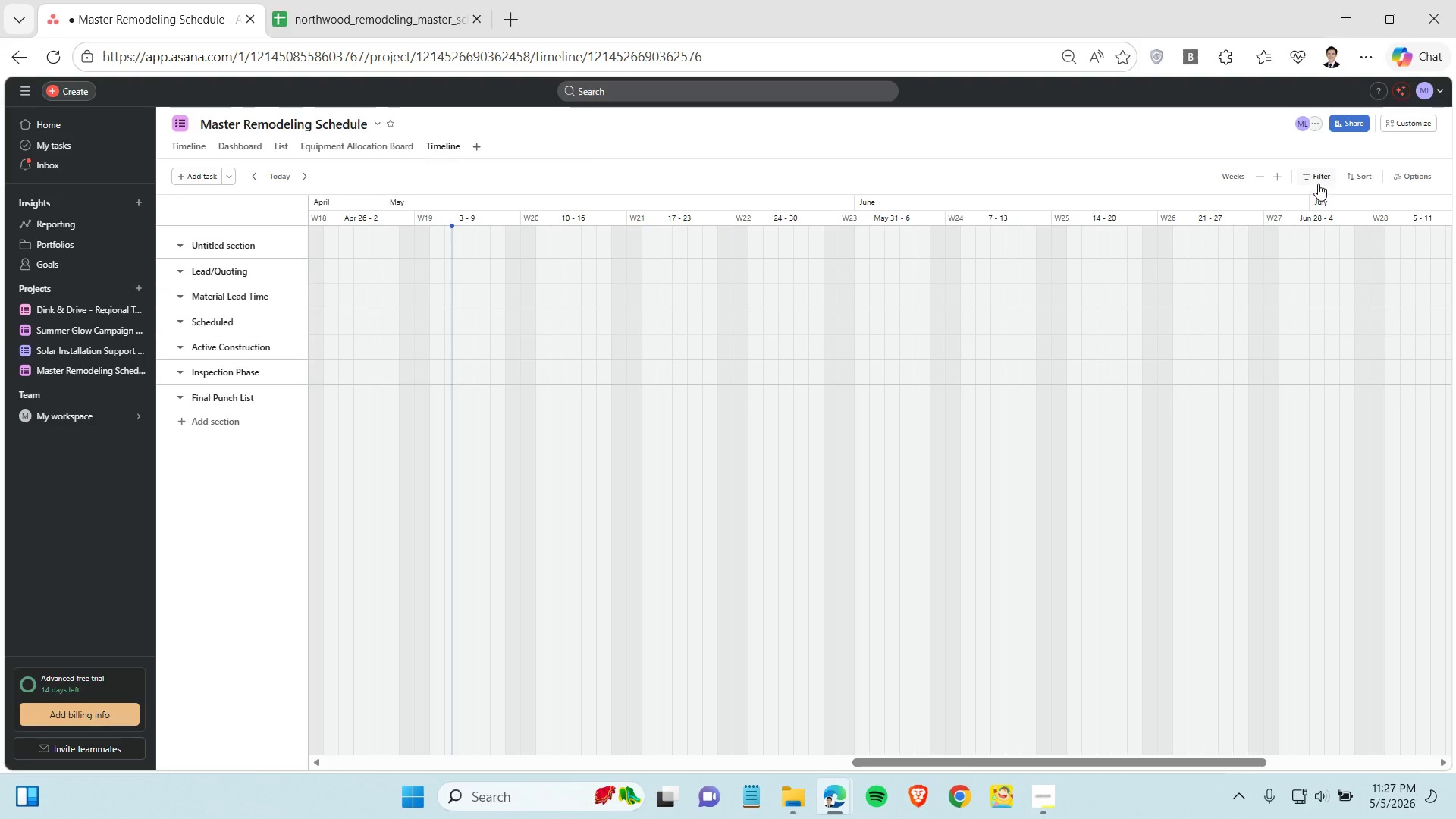 
left_click([1354, 180])
 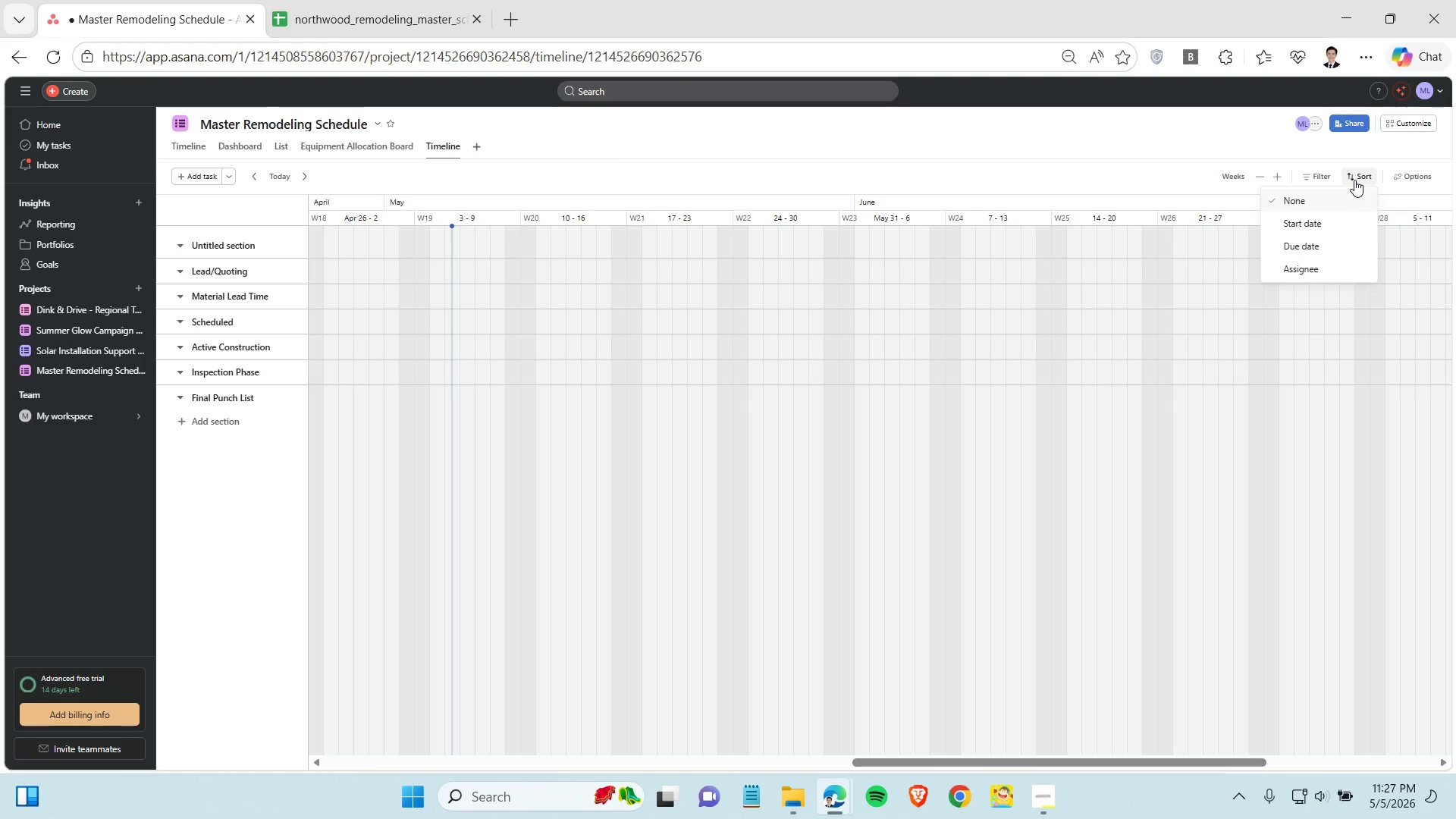 
wait(6.14)
 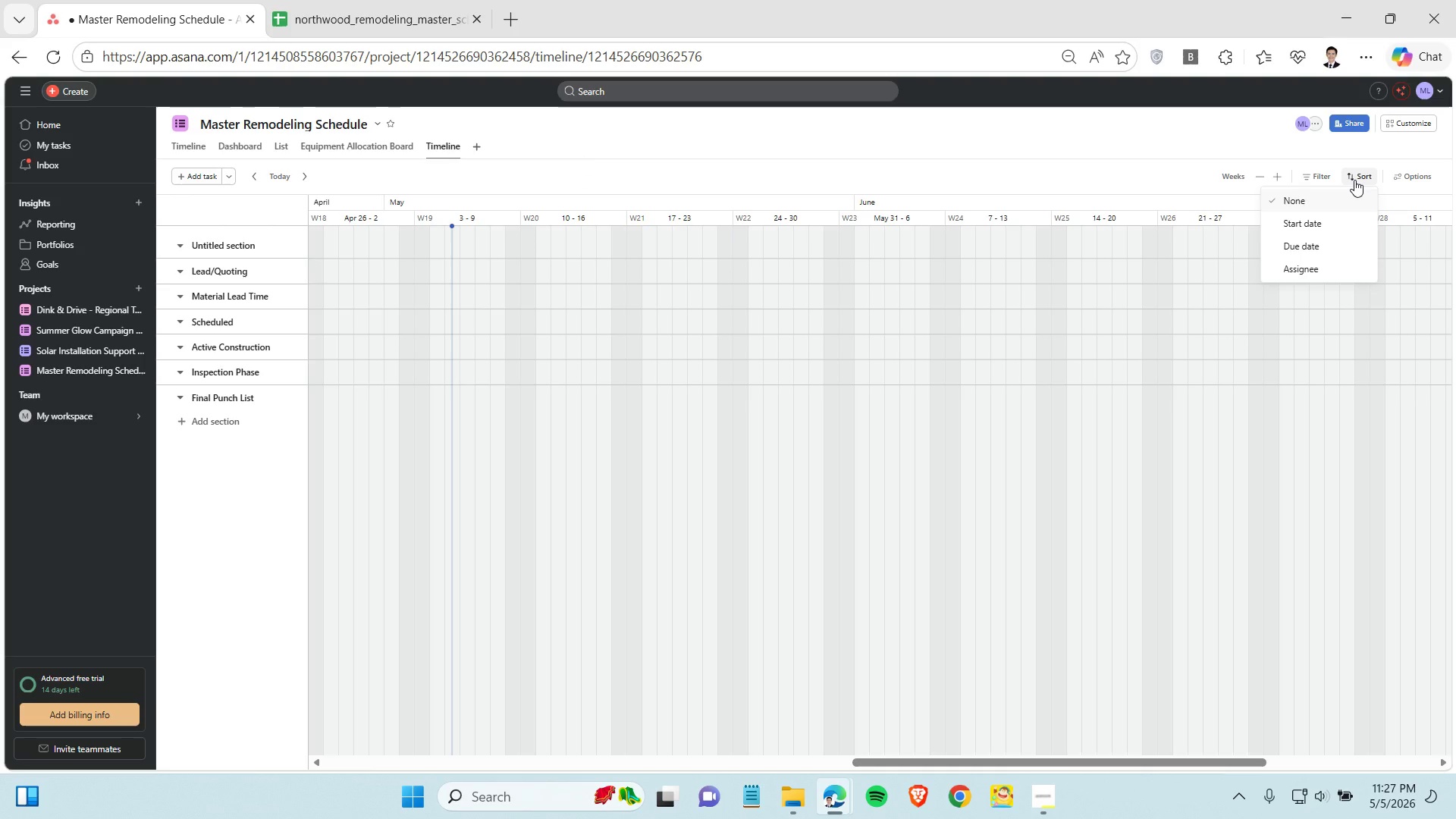 
double_click([1312, 177])
 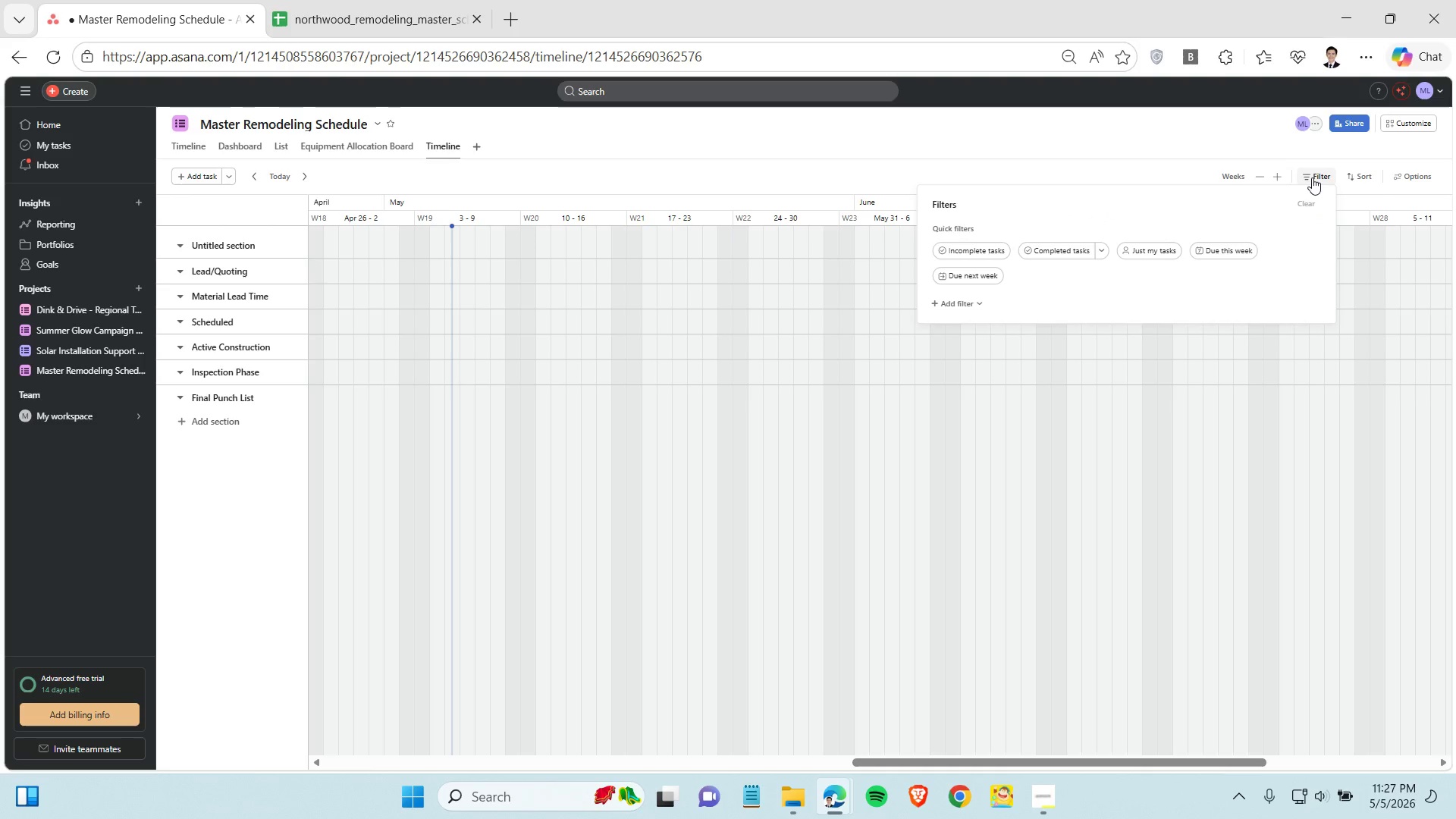 
triple_click([1312, 177])
 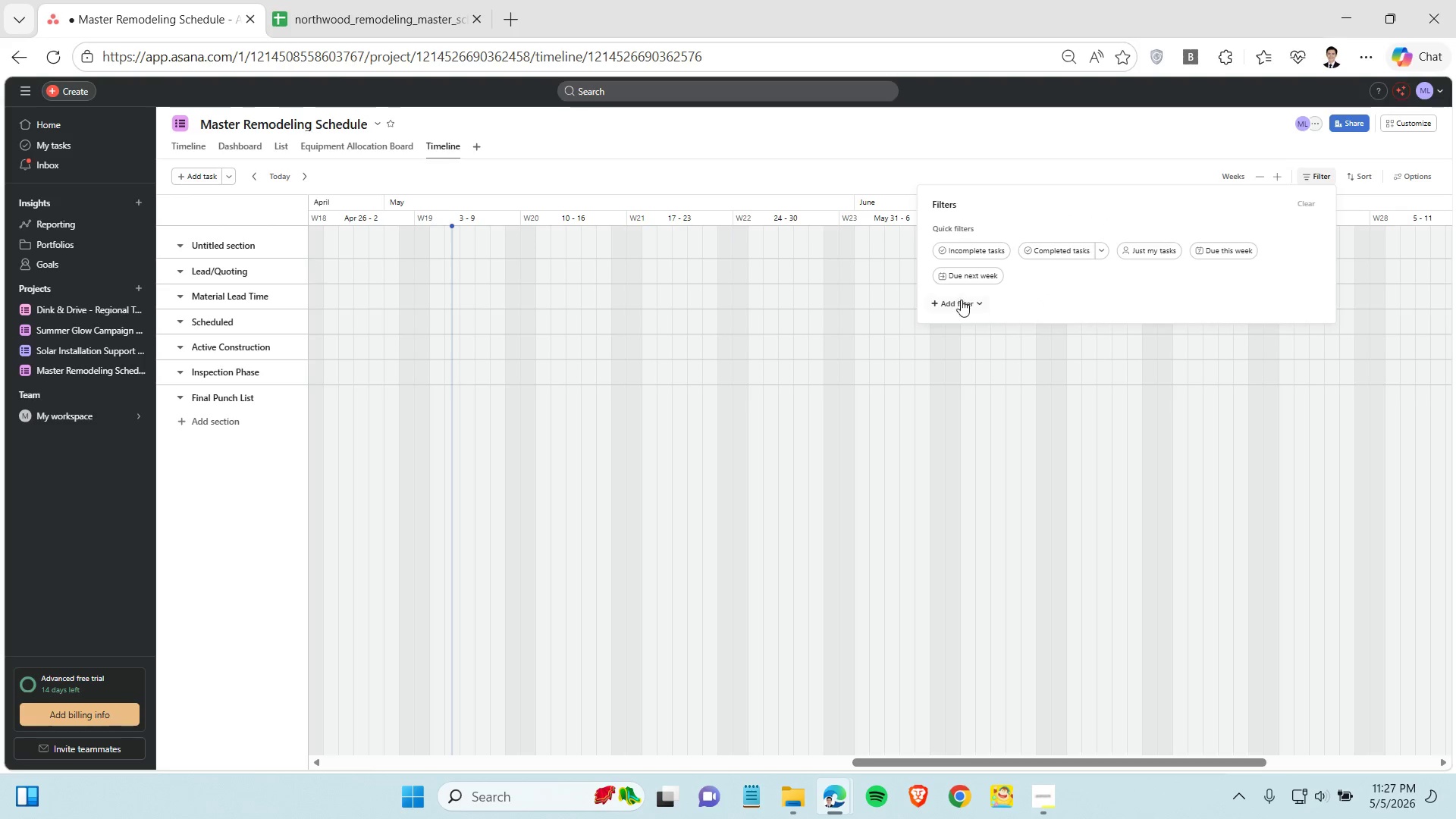 
left_click([961, 300])
 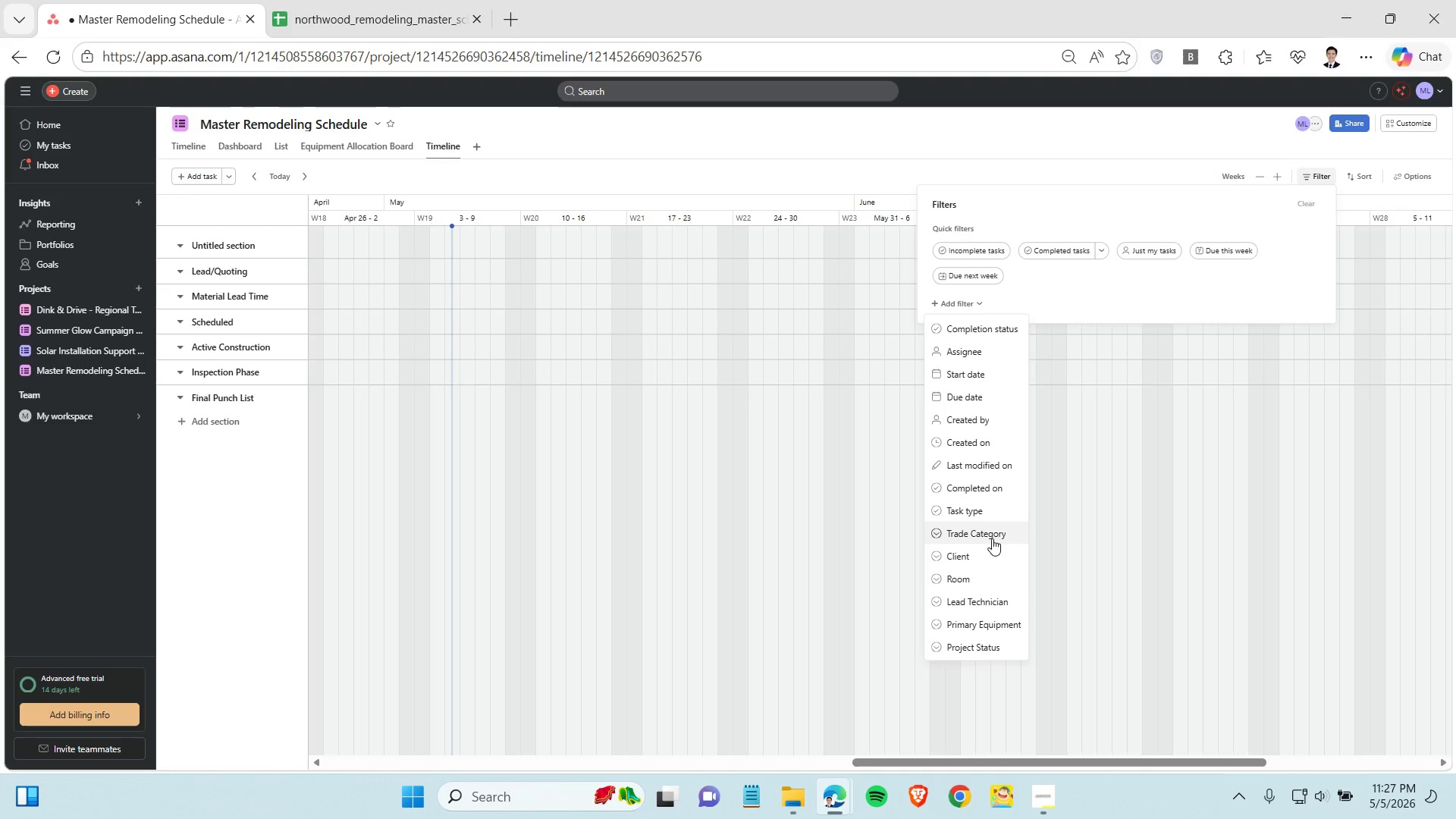 
left_click([992, 538])
 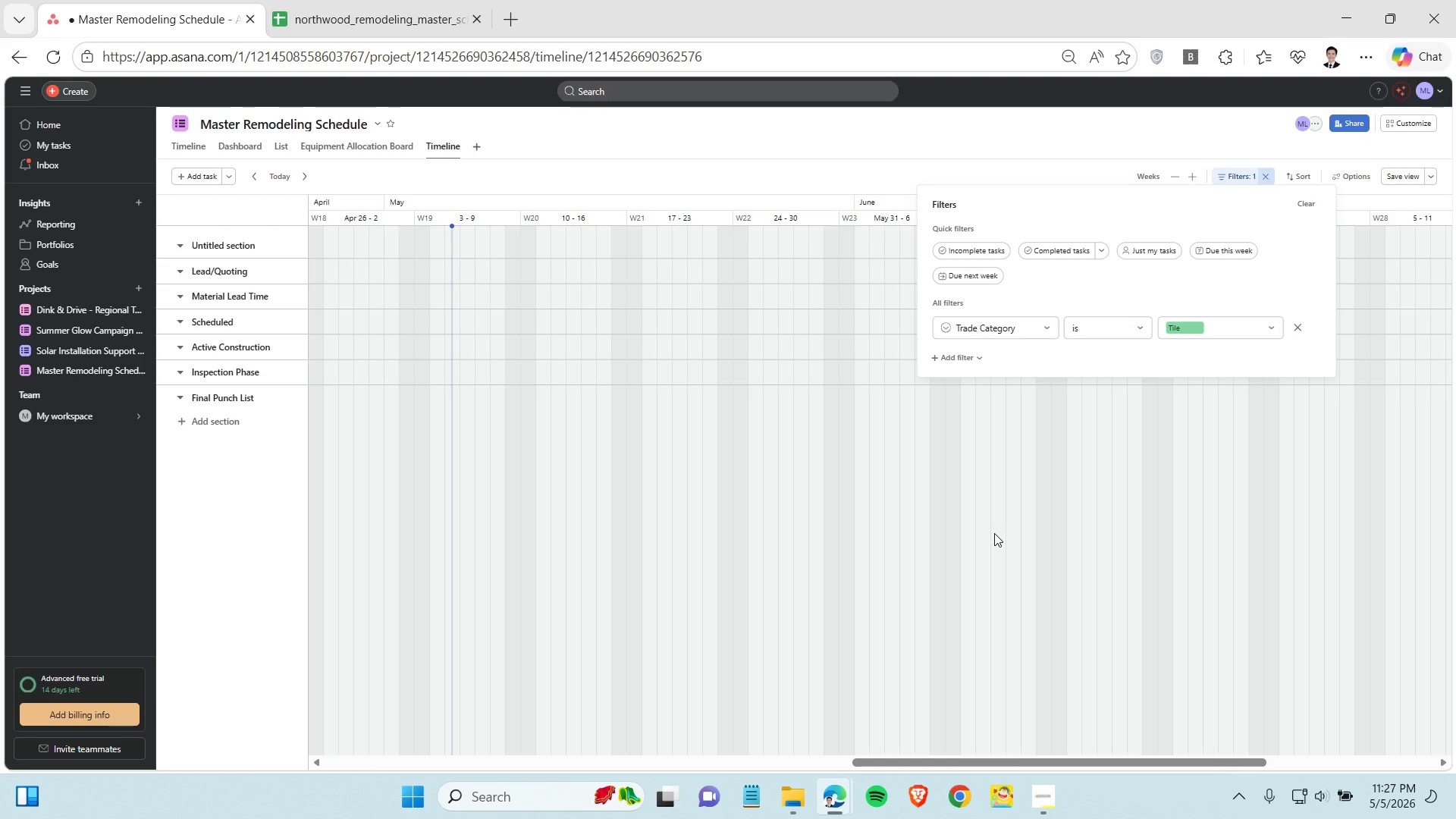 
wait(7.76)
 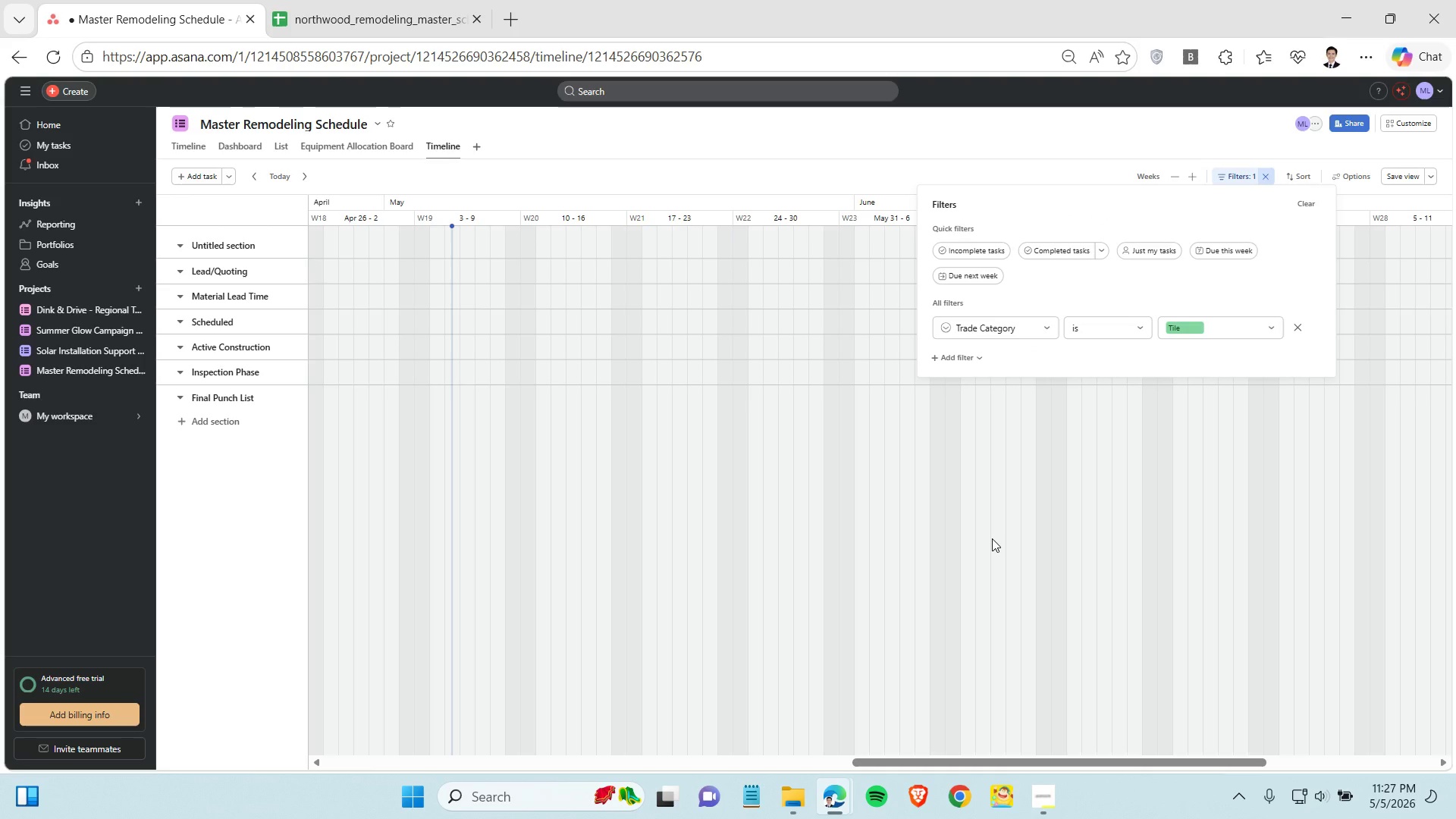 
left_click([1231, 328])
 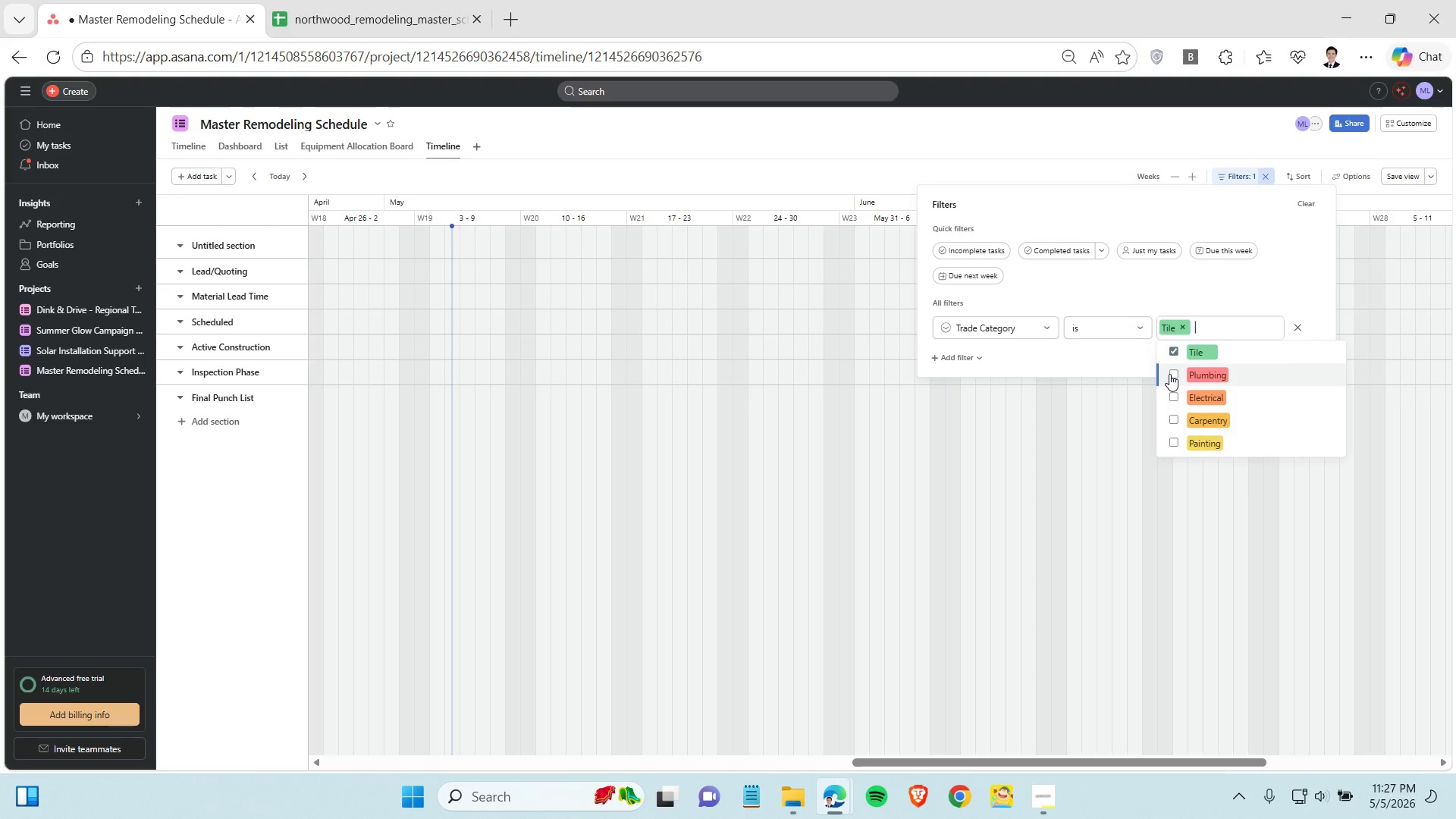 
left_click([1170, 373])
 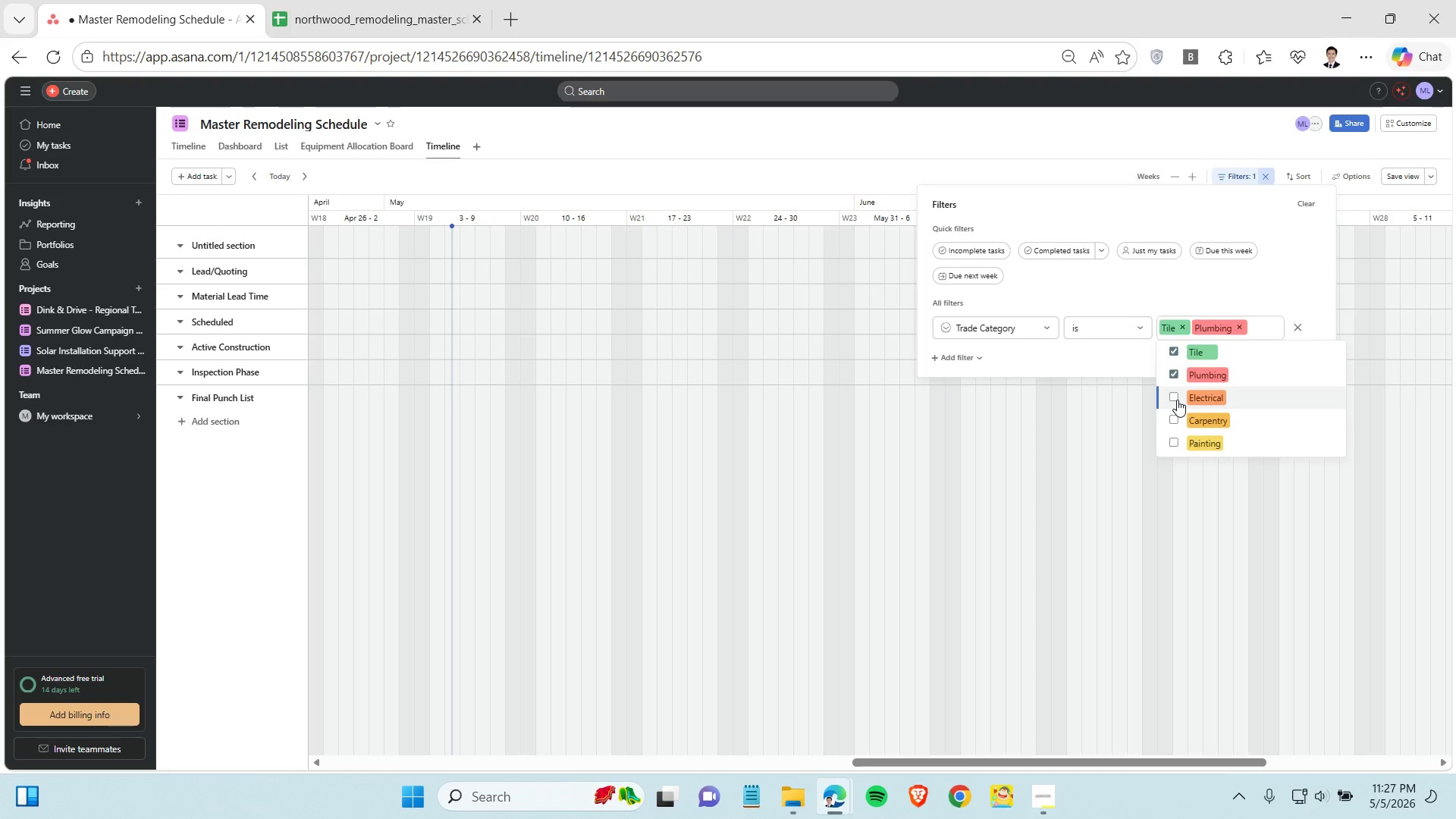 
left_click([1177, 400])
 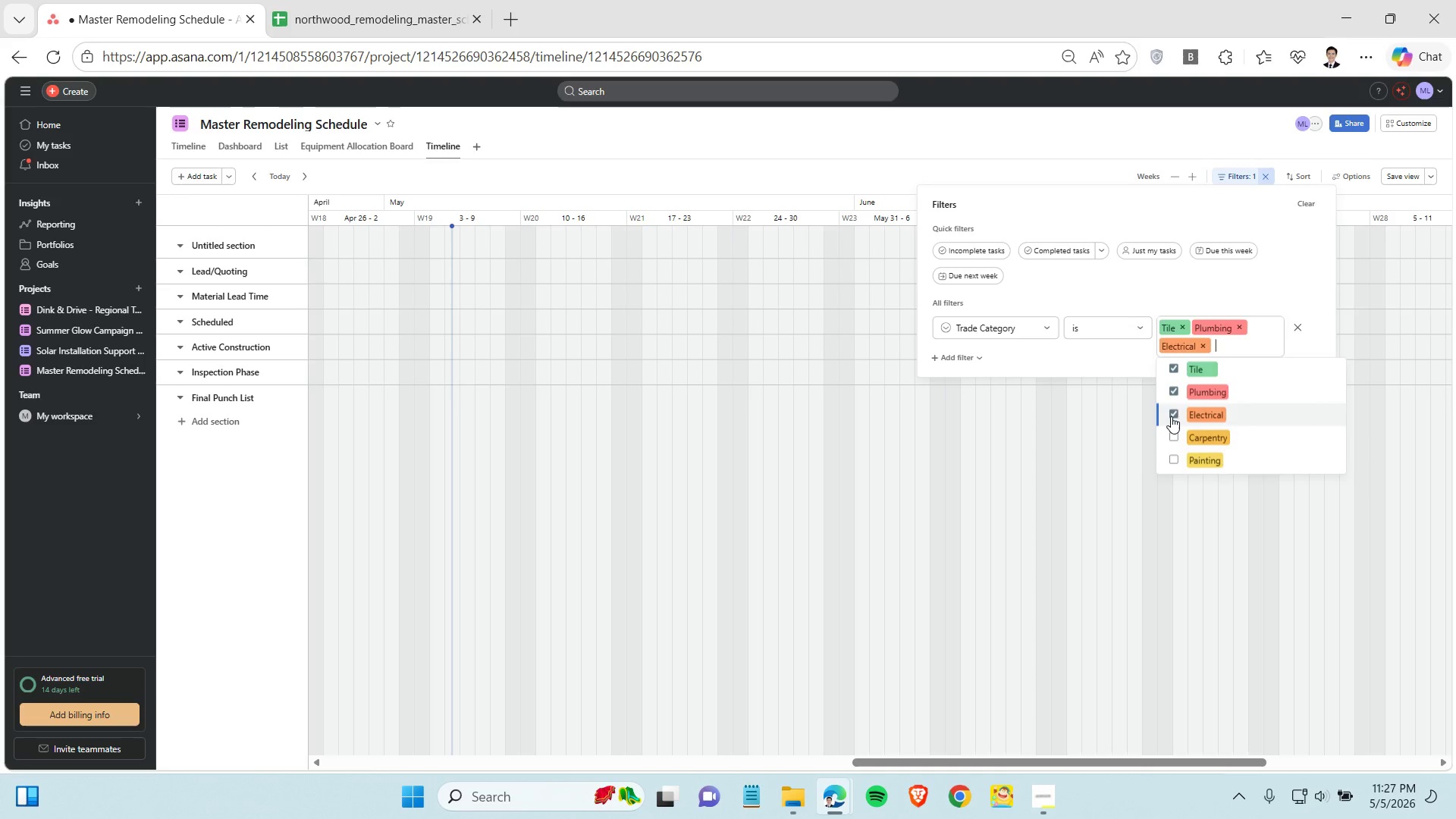 
left_click([1171, 416])
 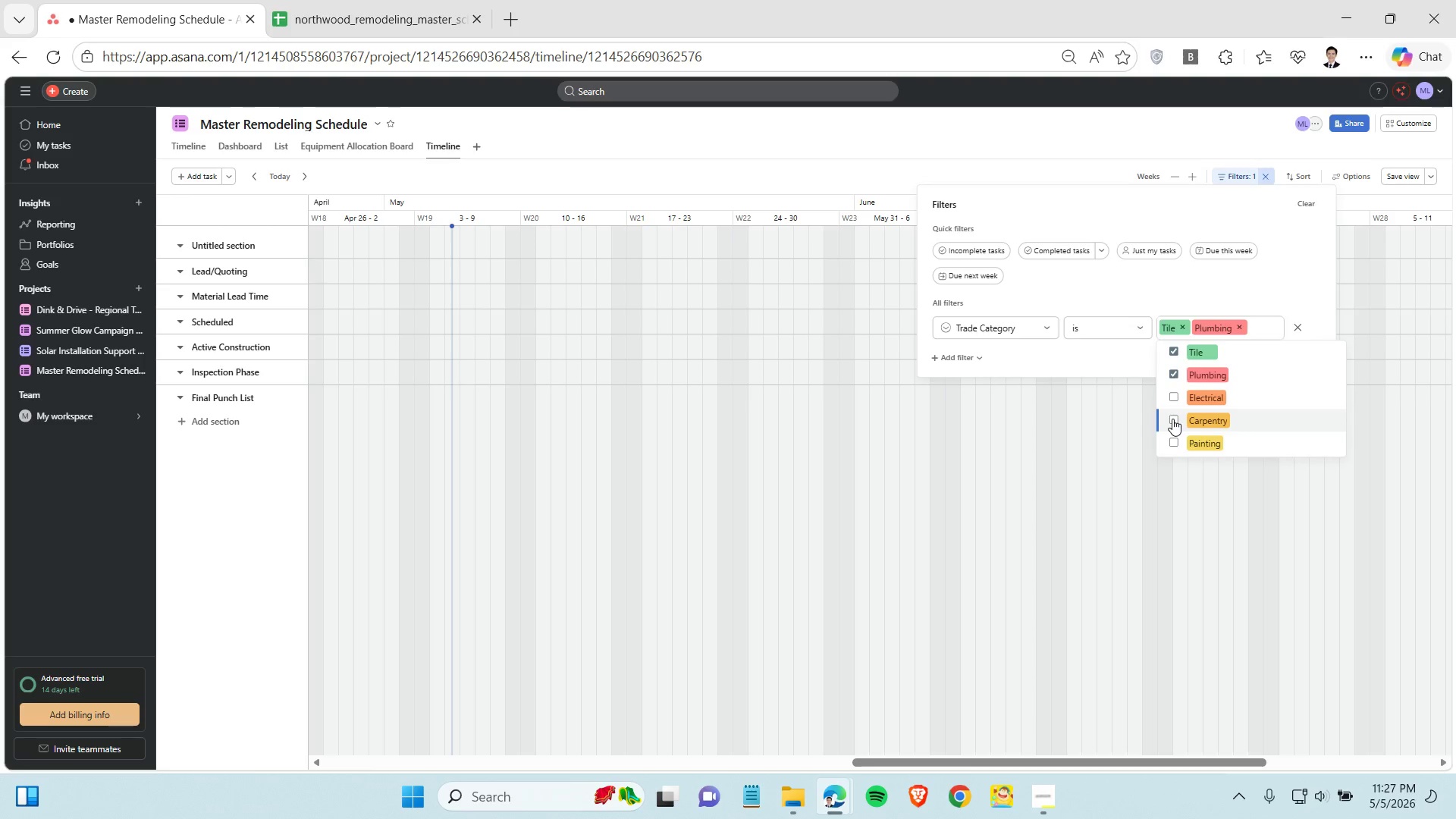 
left_click([1172, 419])
 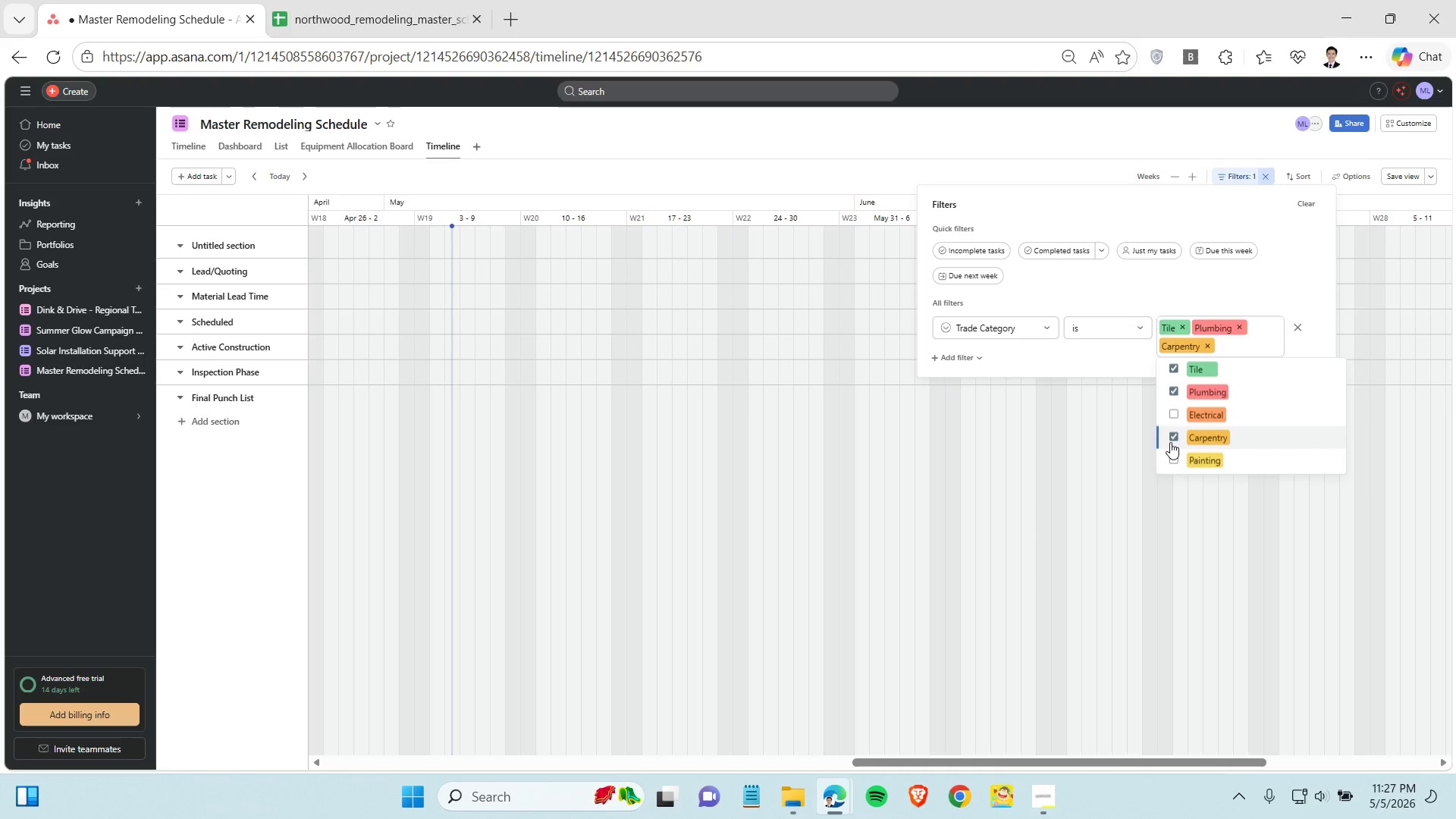 
left_click([1175, 456])
 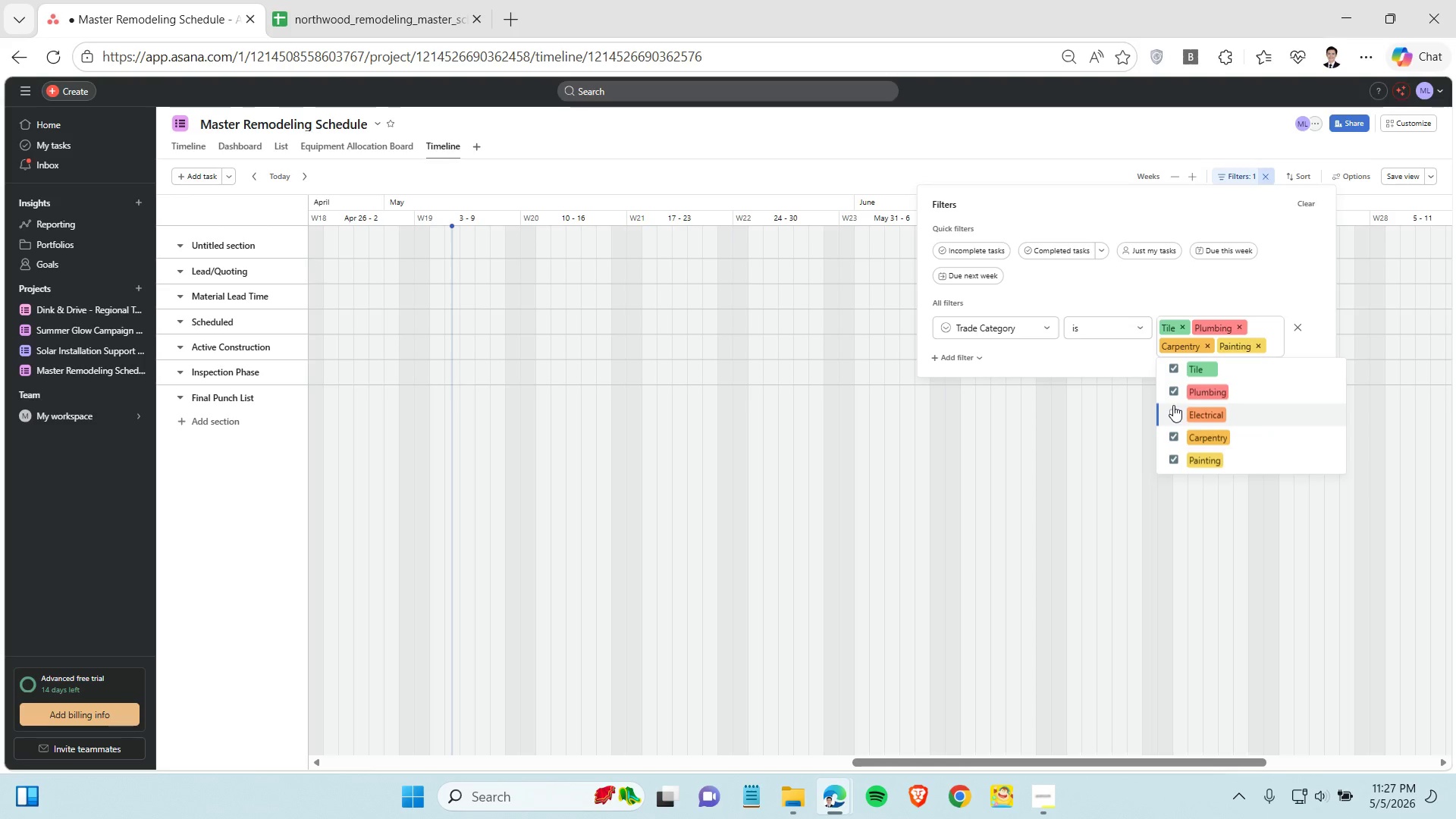 
left_click([1173, 405])
 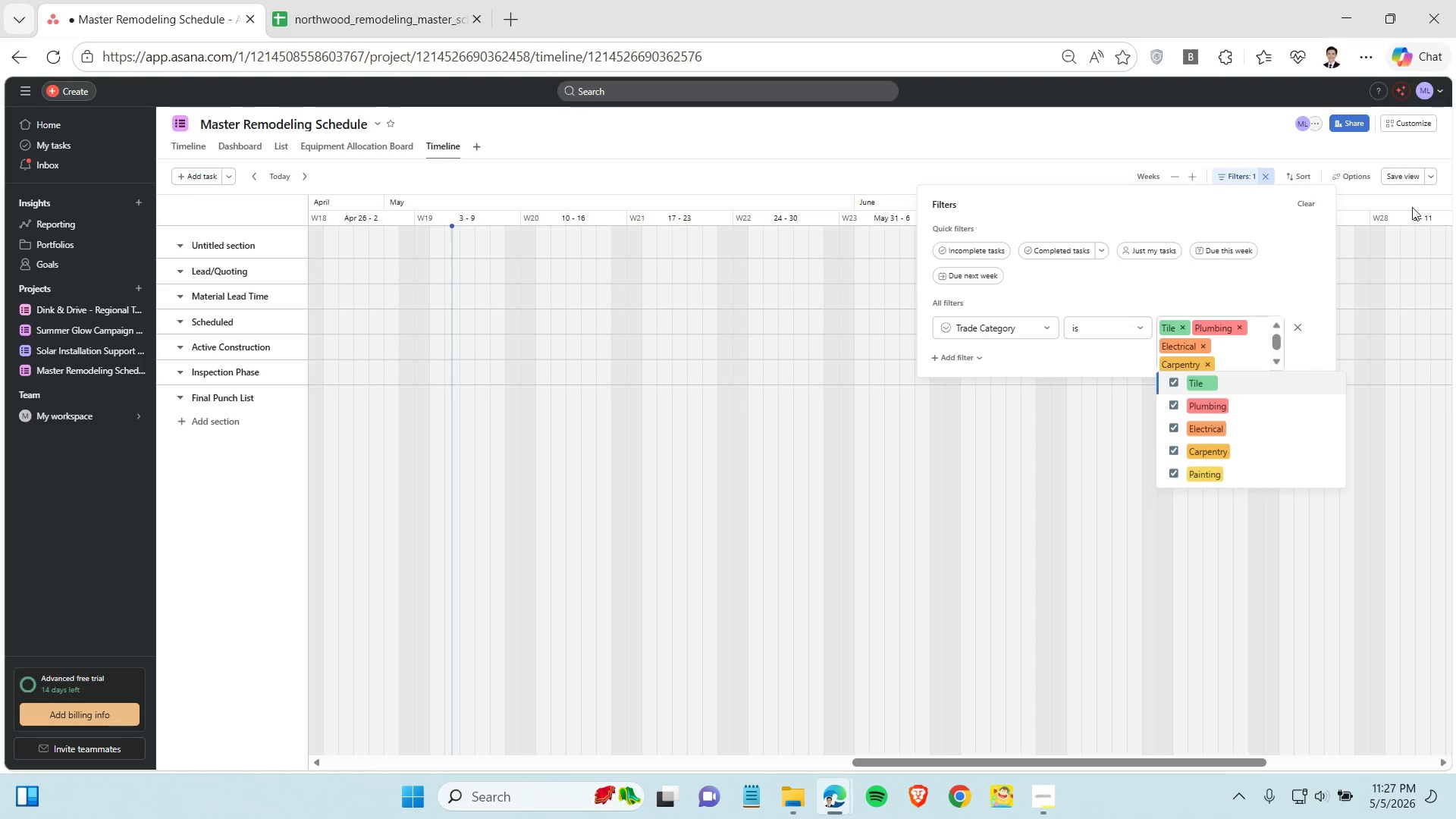 
left_click([1398, 173])
 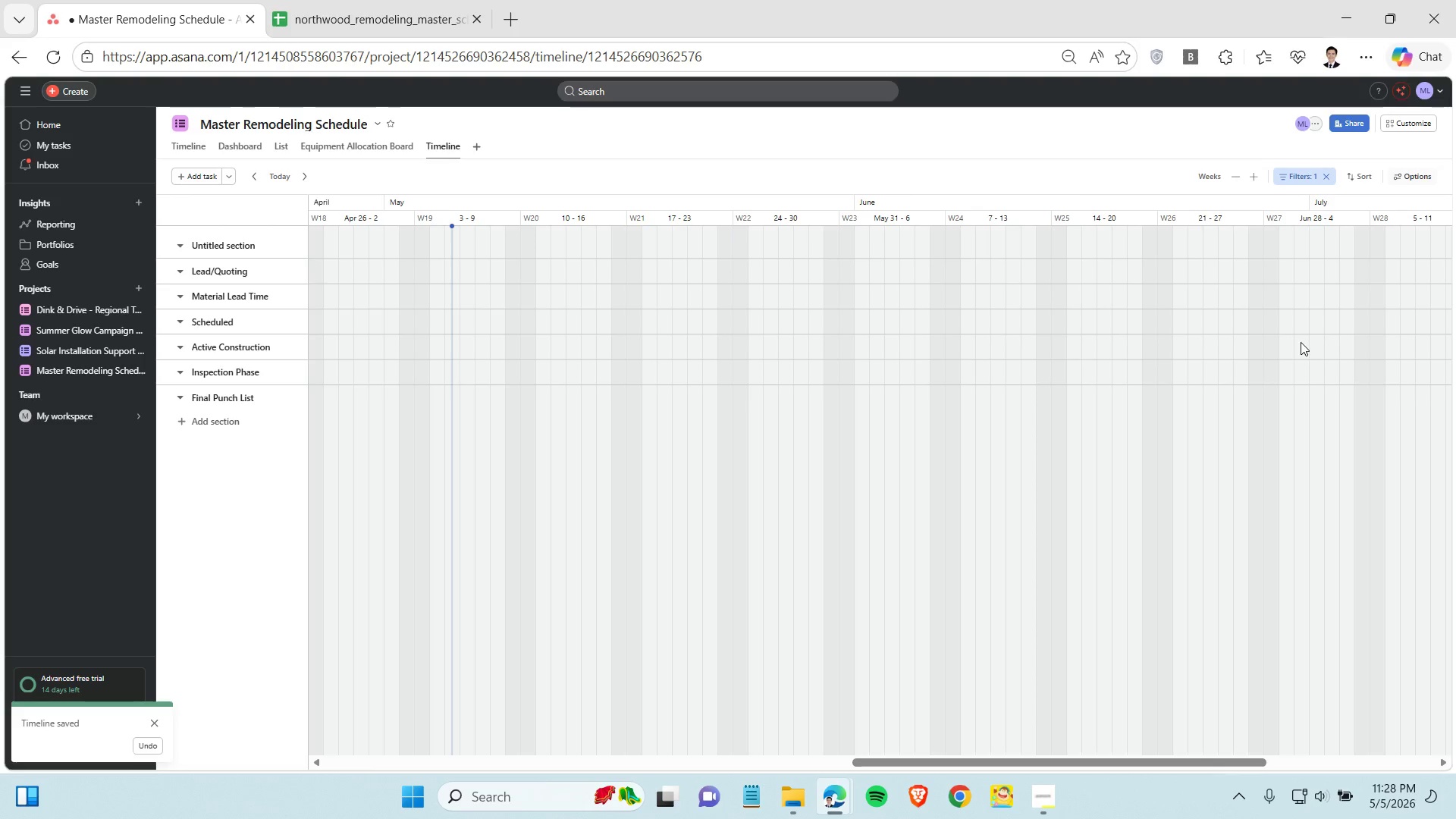 
wait(5.12)
 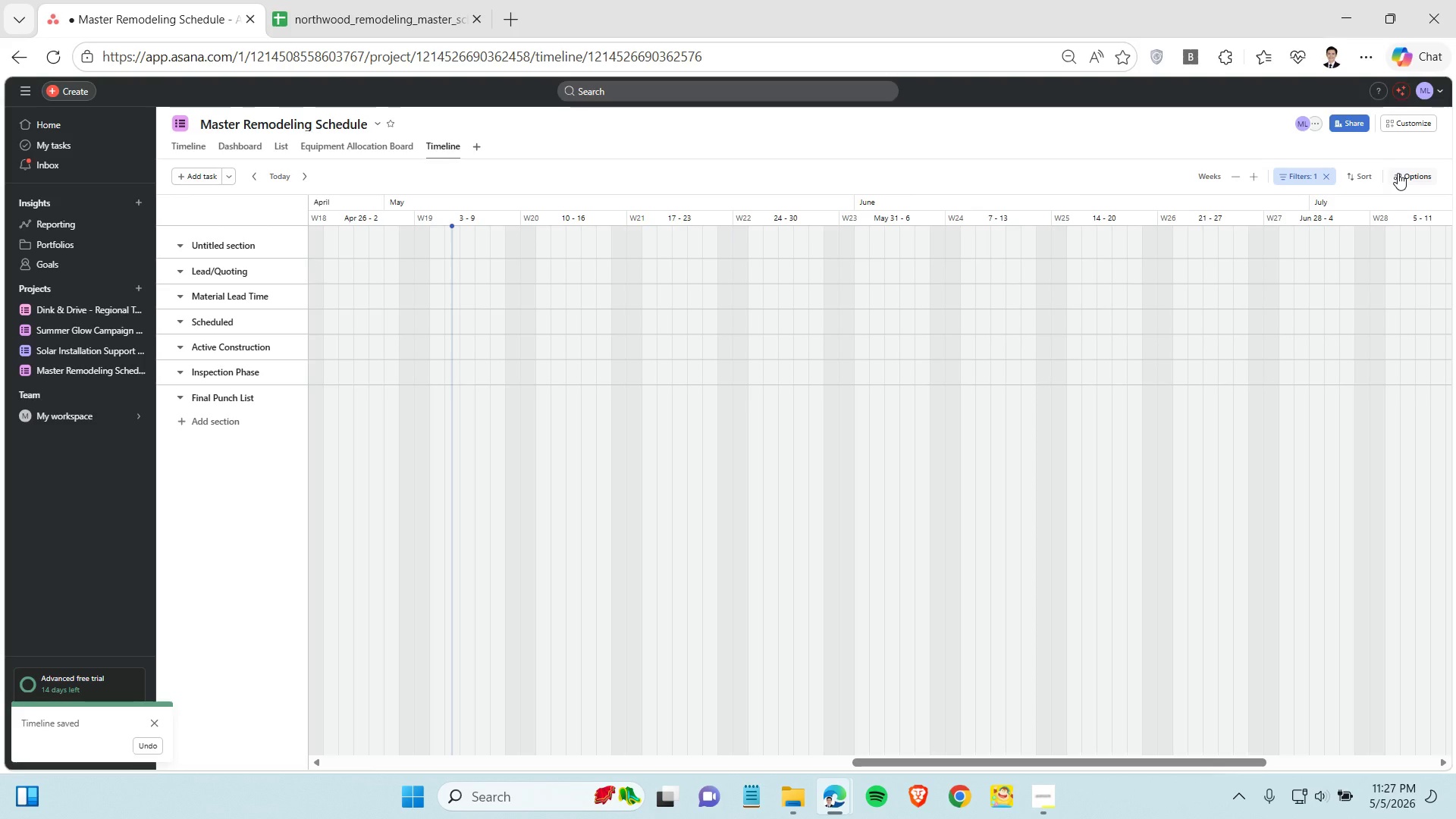 
left_click_drag(start_coordinate=[1123, 758], to_coordinate=[314, 777])
 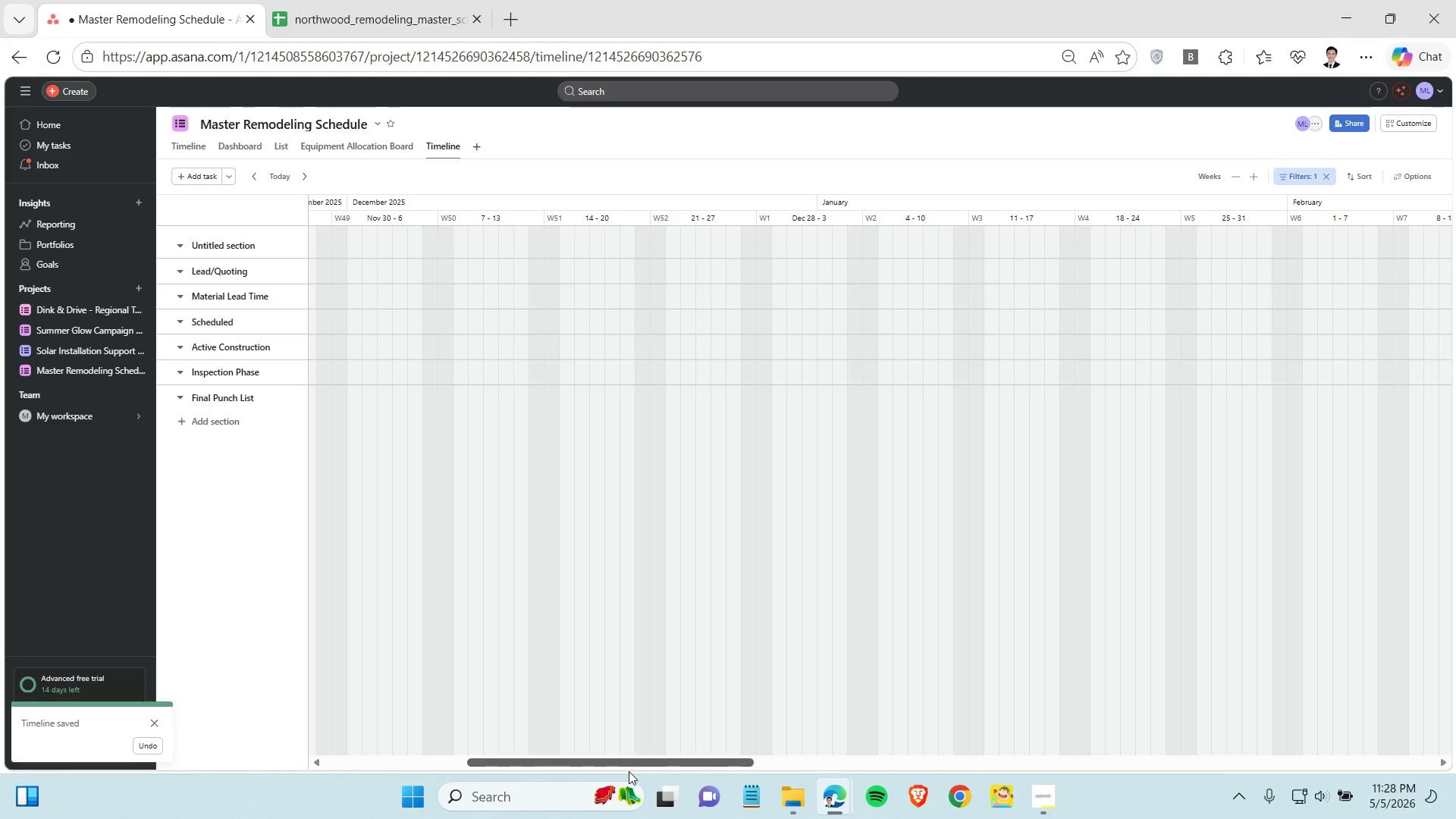 
left_click_drag(start_coordinate=[639, 764], to_coordinate=[243, 772])
 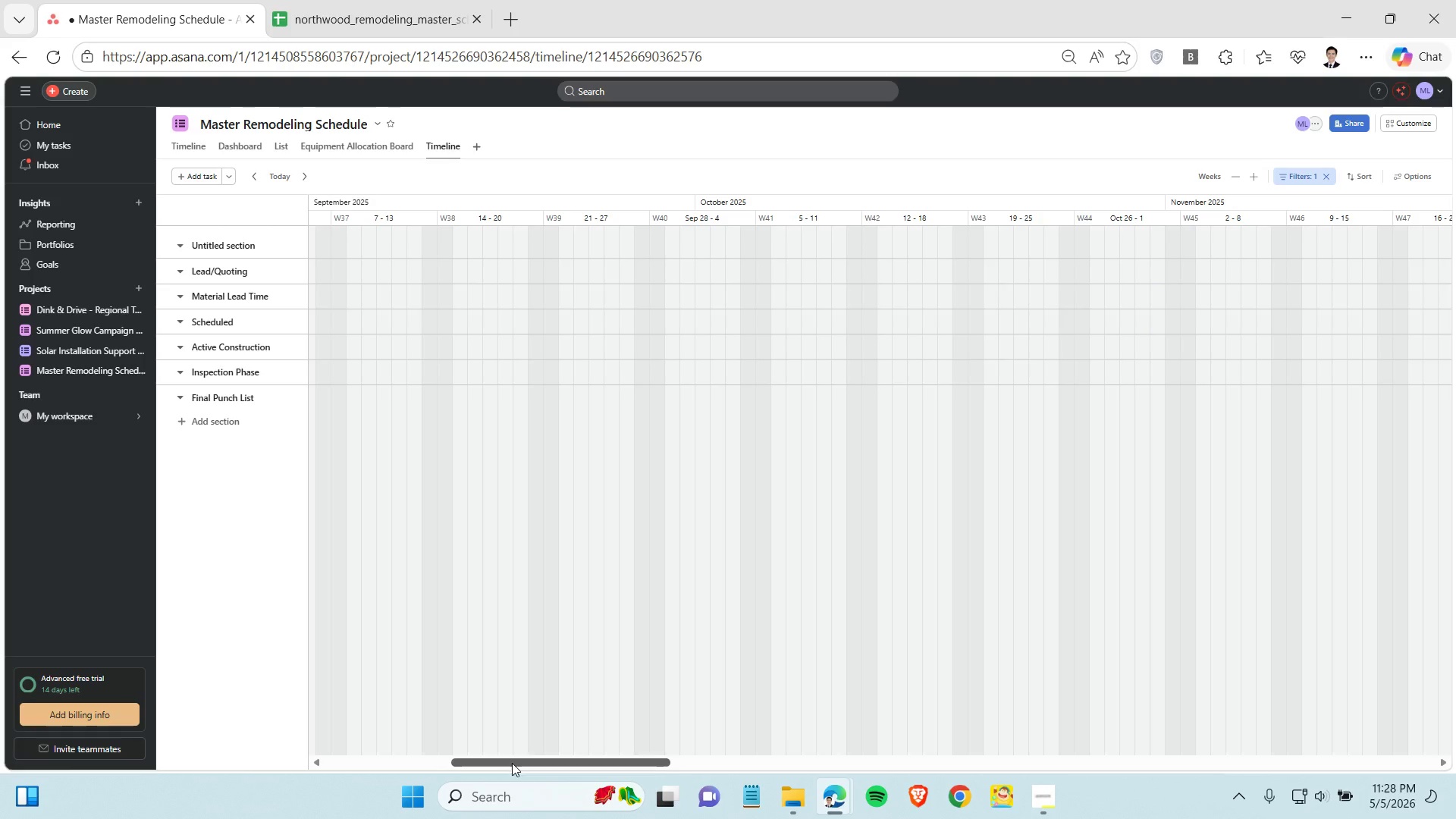 
left_click_drag(start_coordinate=[512, 763], to_coordinate=[210, 762])
 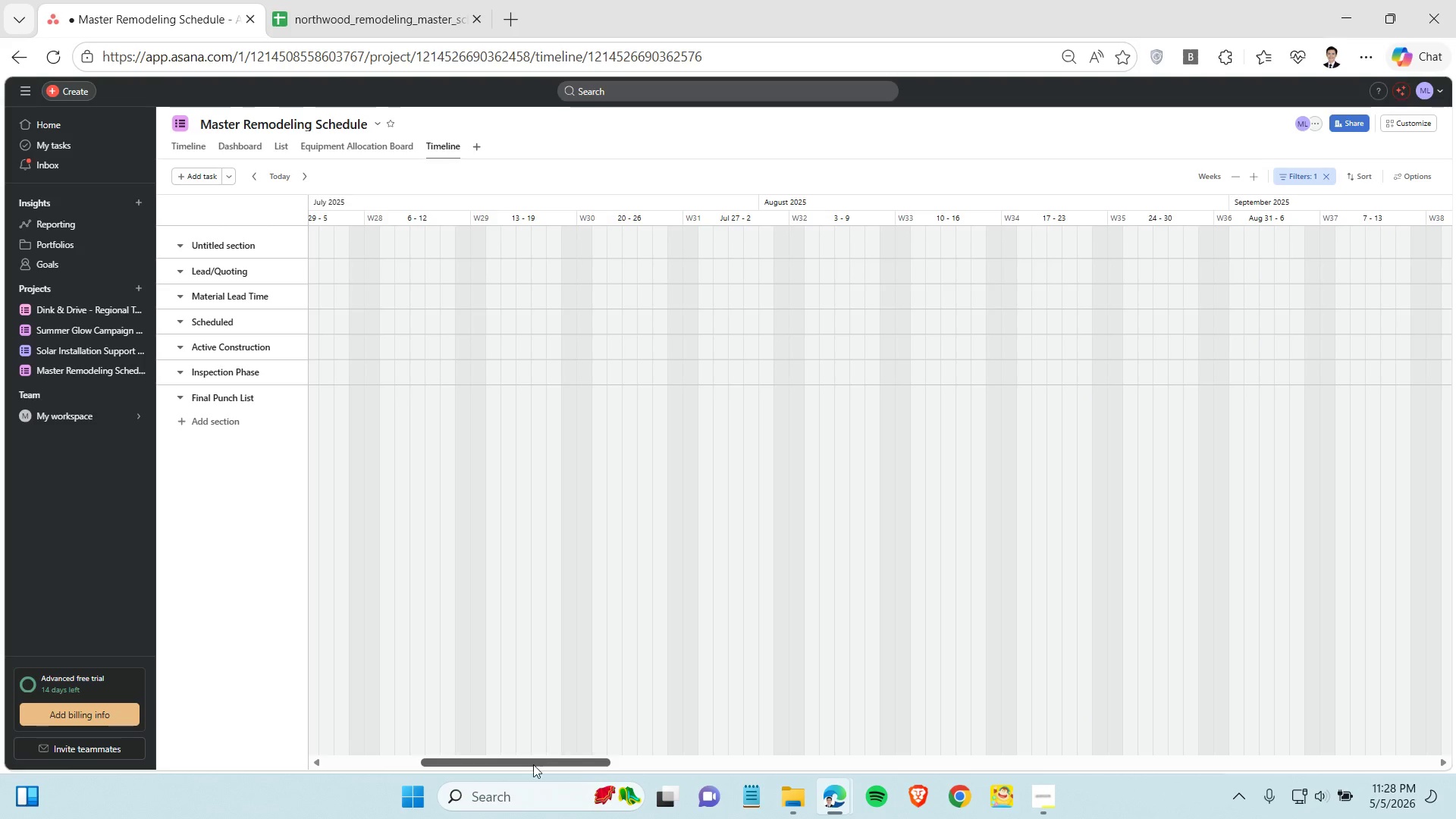 
left_click_drag(start_coordinate=[533, 764], to_coordinate=[130, 745])
 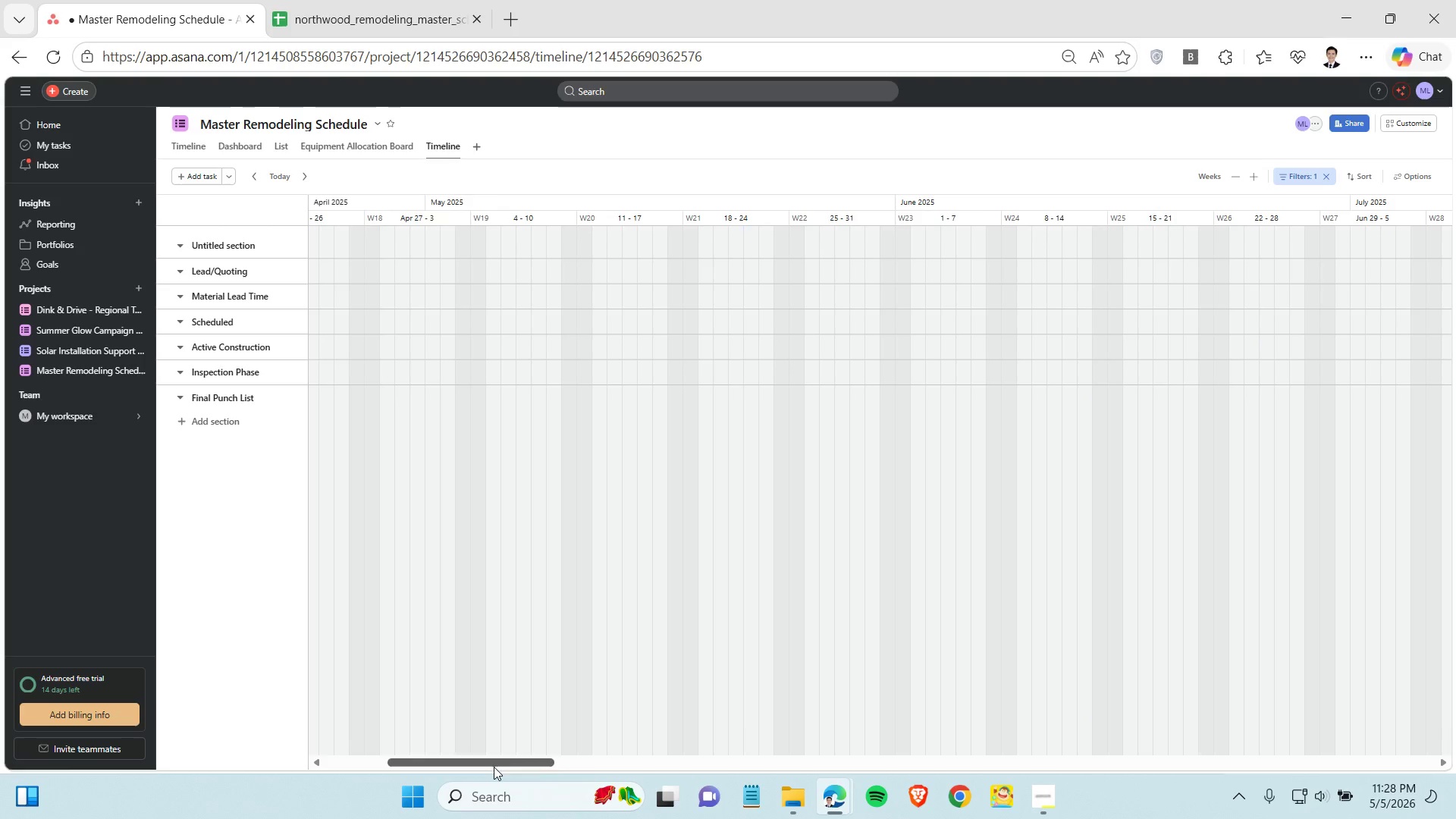 
left_click_drag(start_coordinate=[494, 767], to_coordinate=[41, 729])
 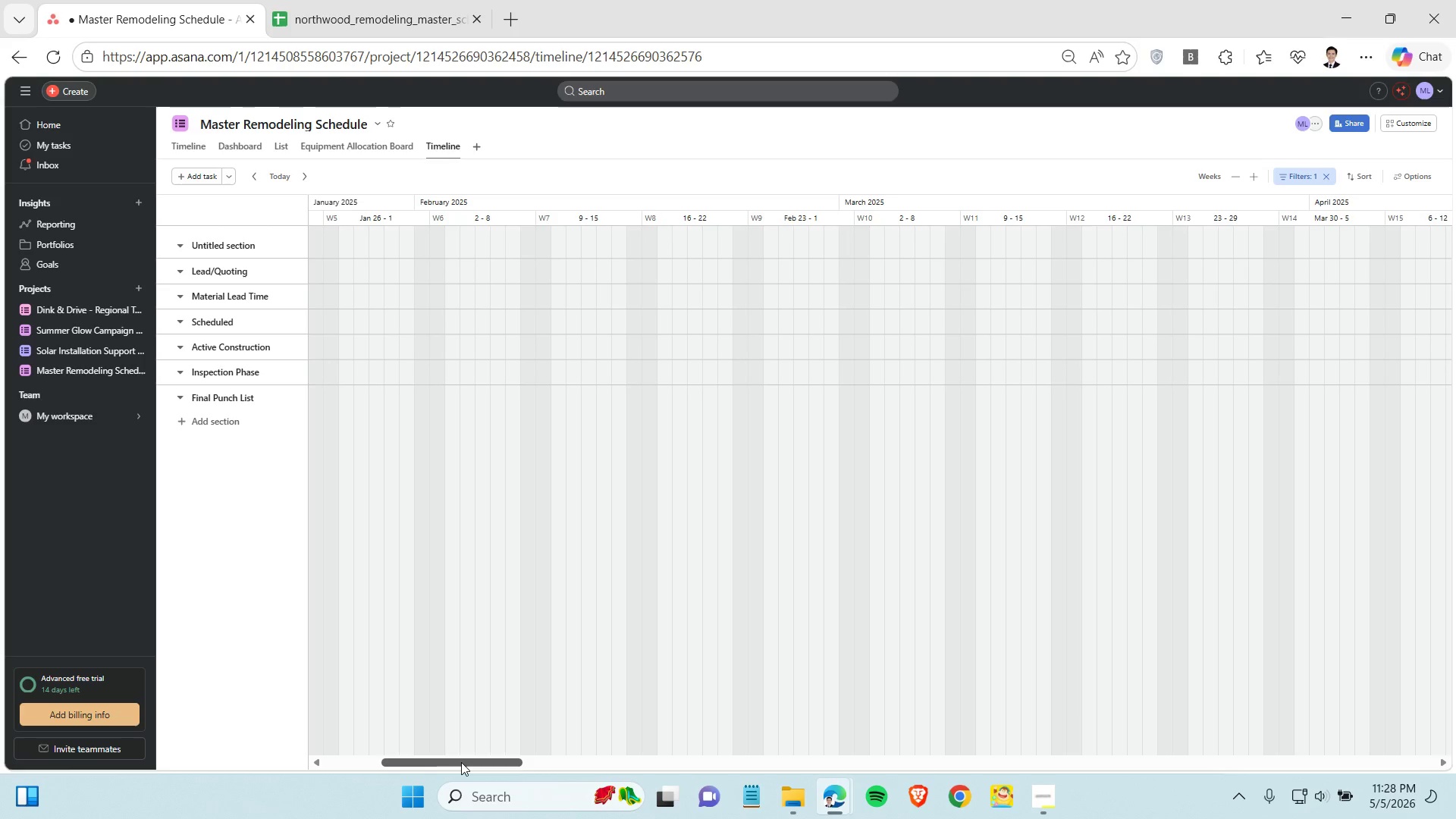 
left_click_drag(start_coordinate=[462, 762], to_coordinate=[101, 769])
 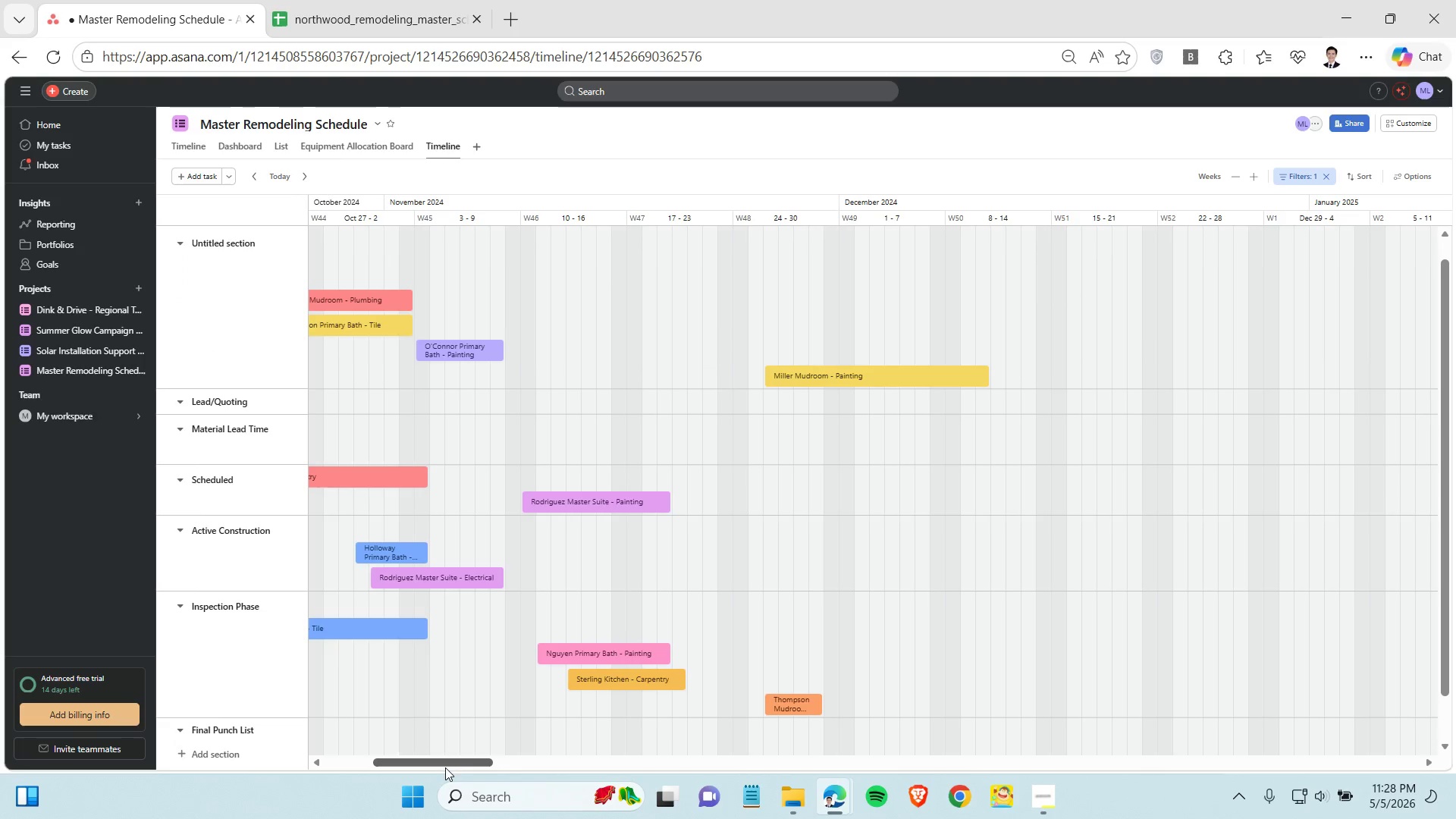 
left_click_drag(start_coordinate=[447, 764], to_coordinate=[366, 752])
 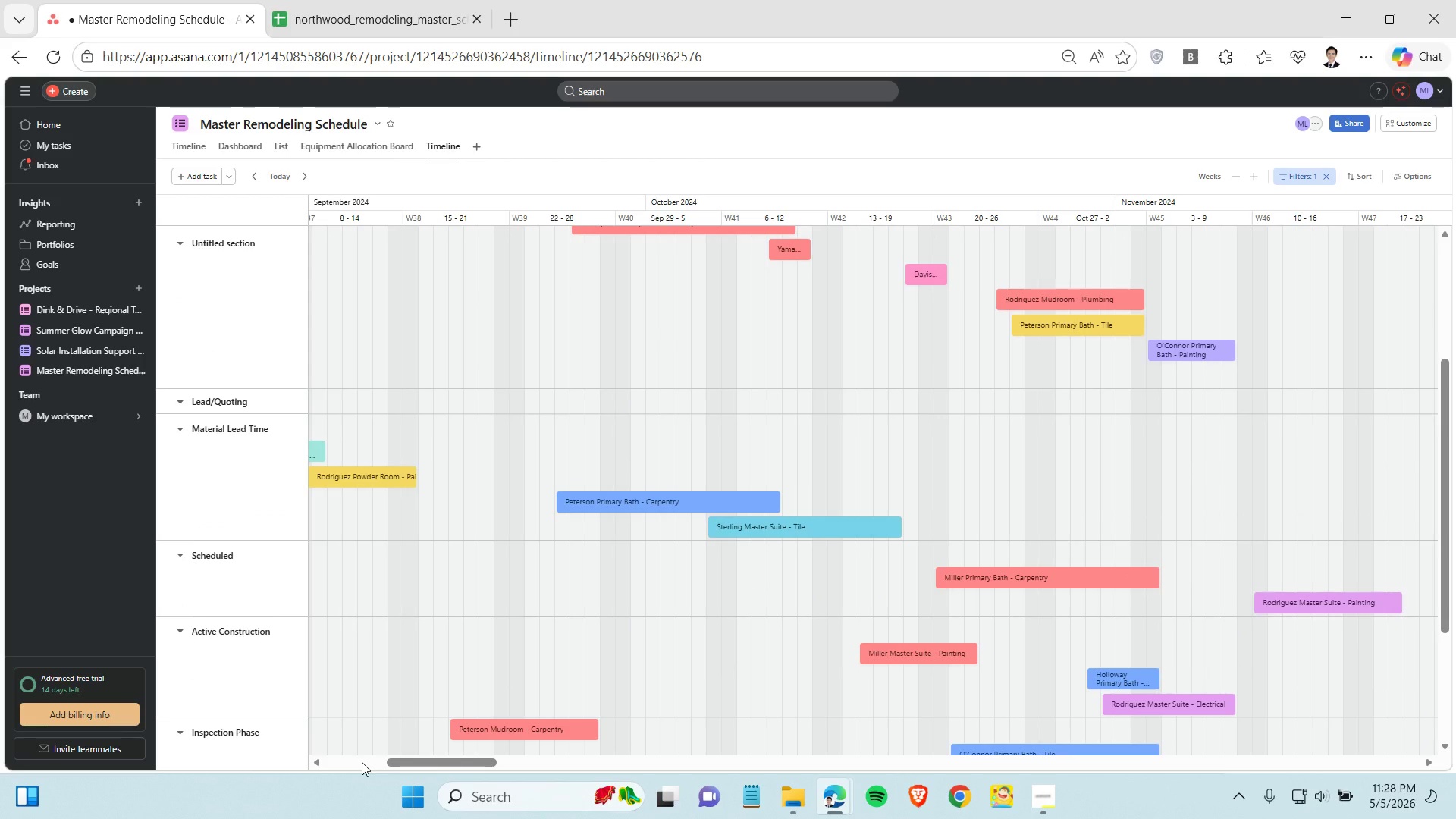 
wait(13.92)
 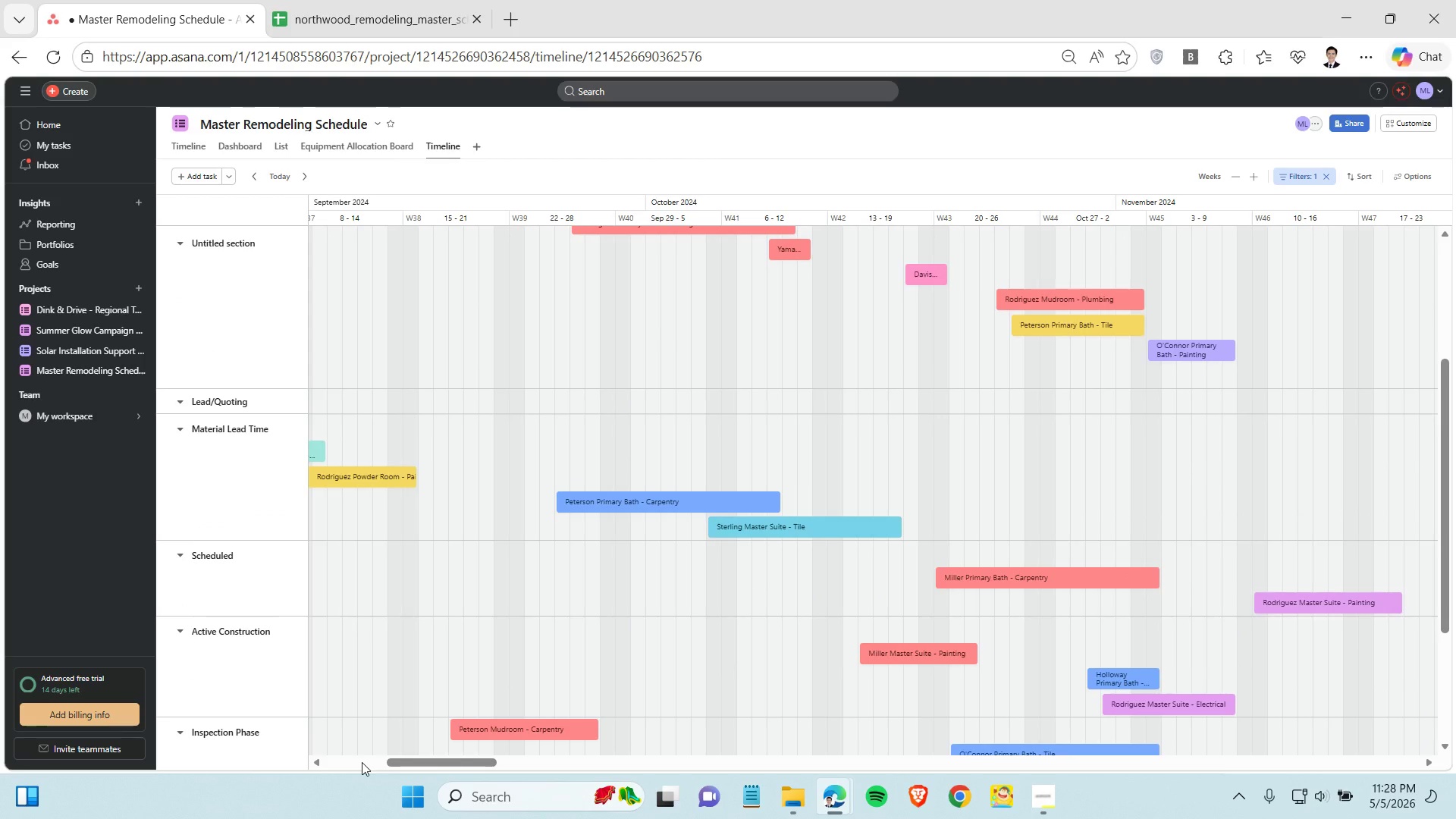 
right_click([199, 144])
 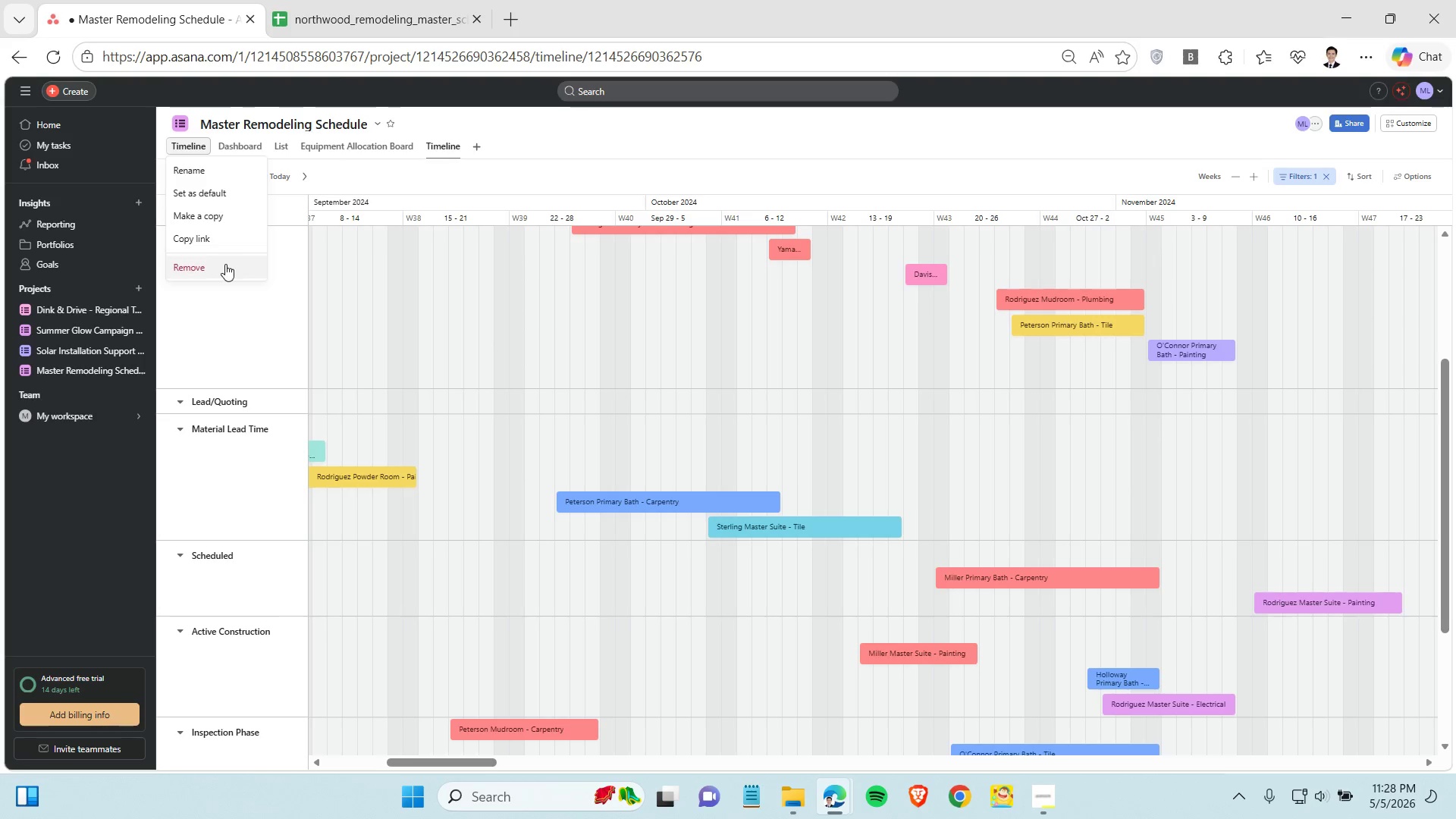 
left_click([225, 264])
 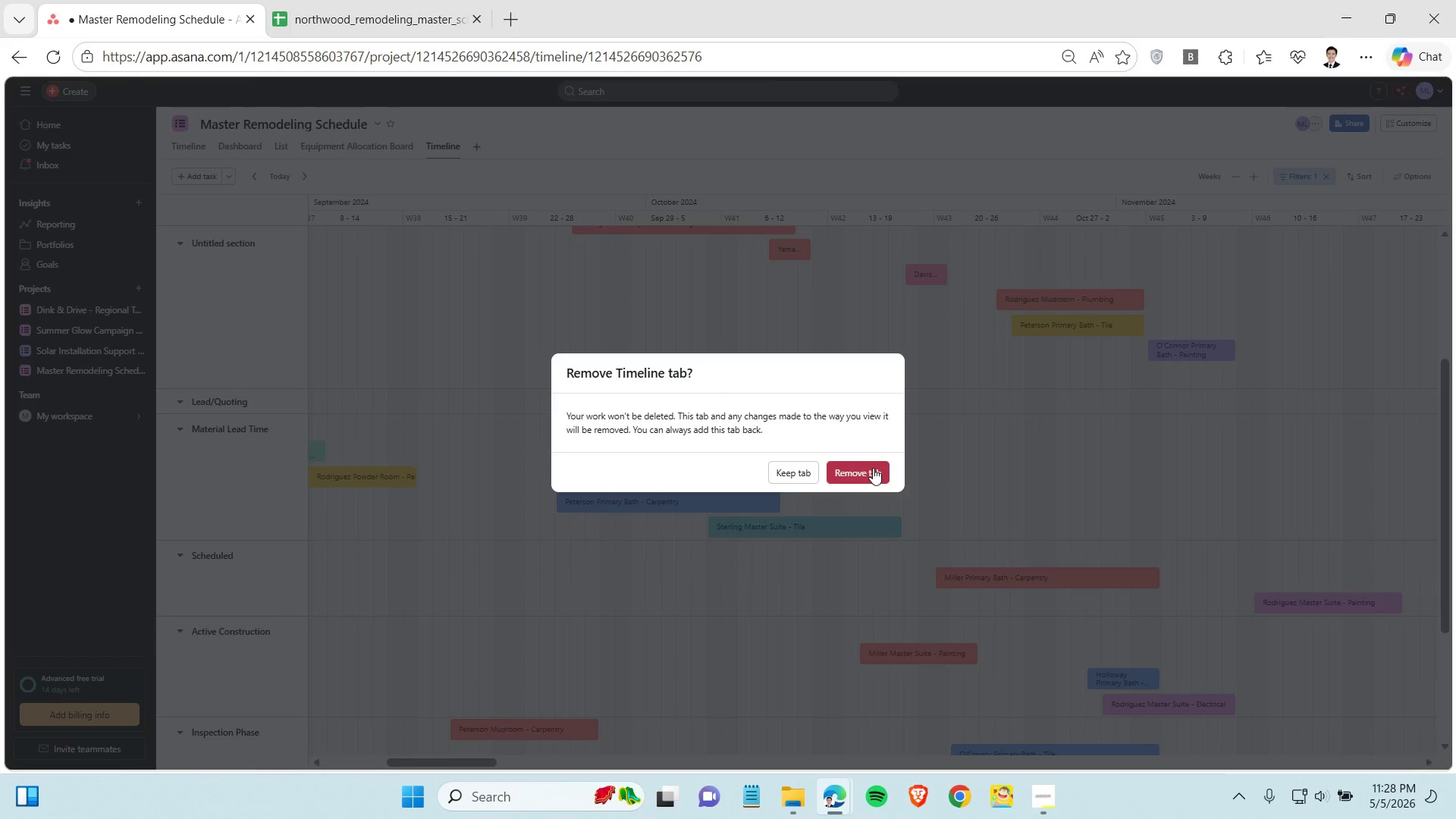 
left_click([871, 466])
 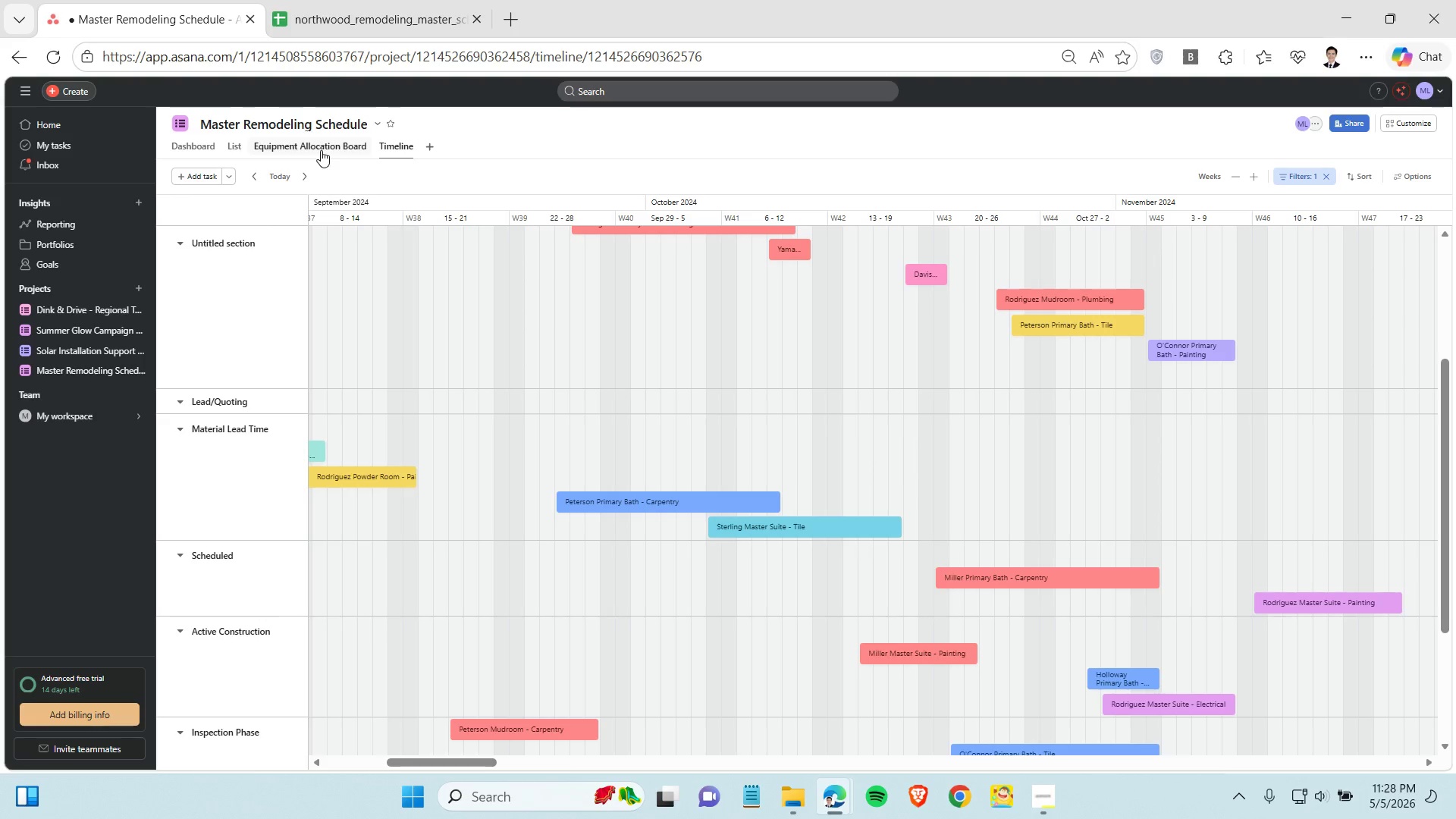 
left_click([297, 150])
 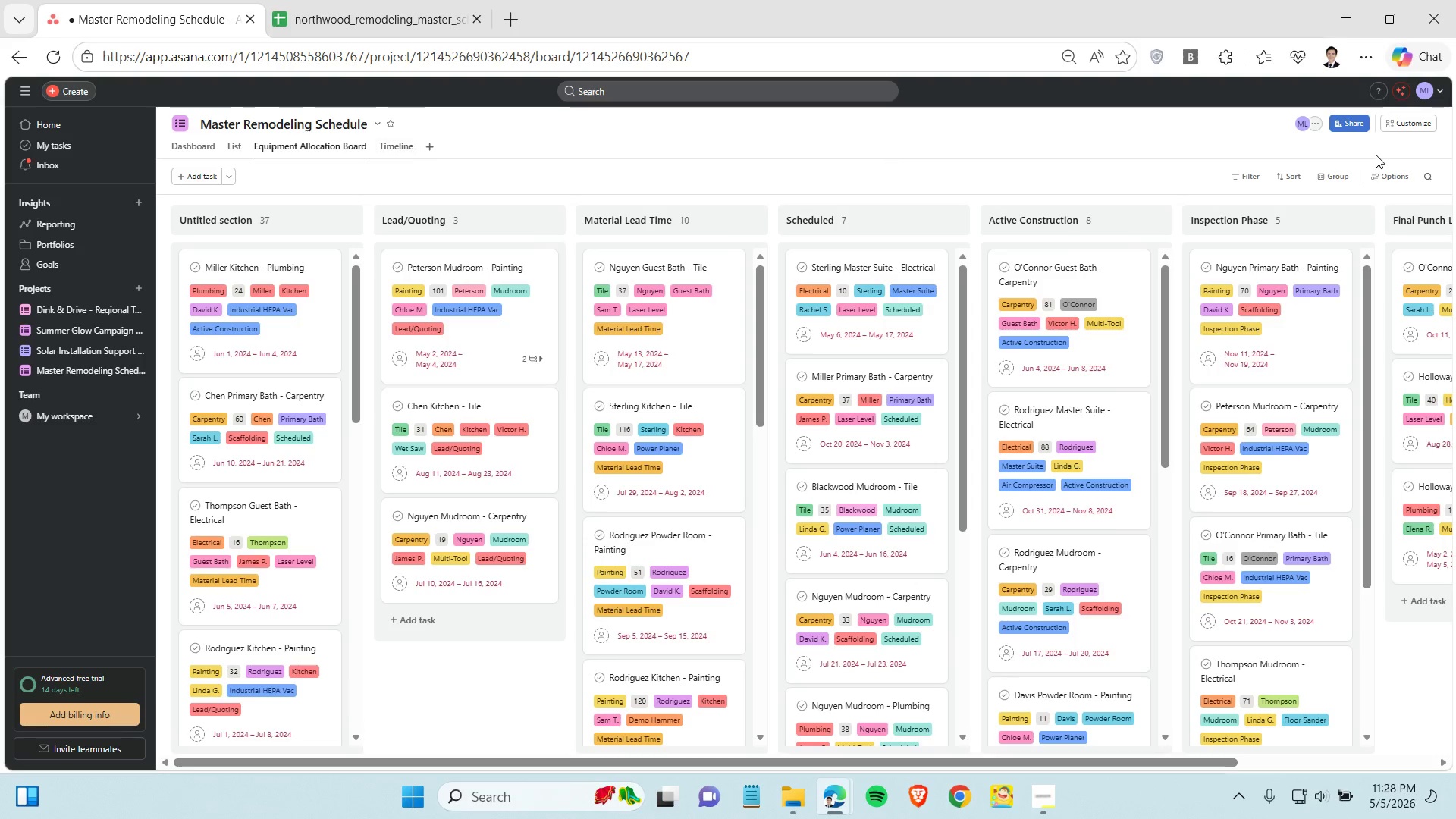 
wait(5.72)
 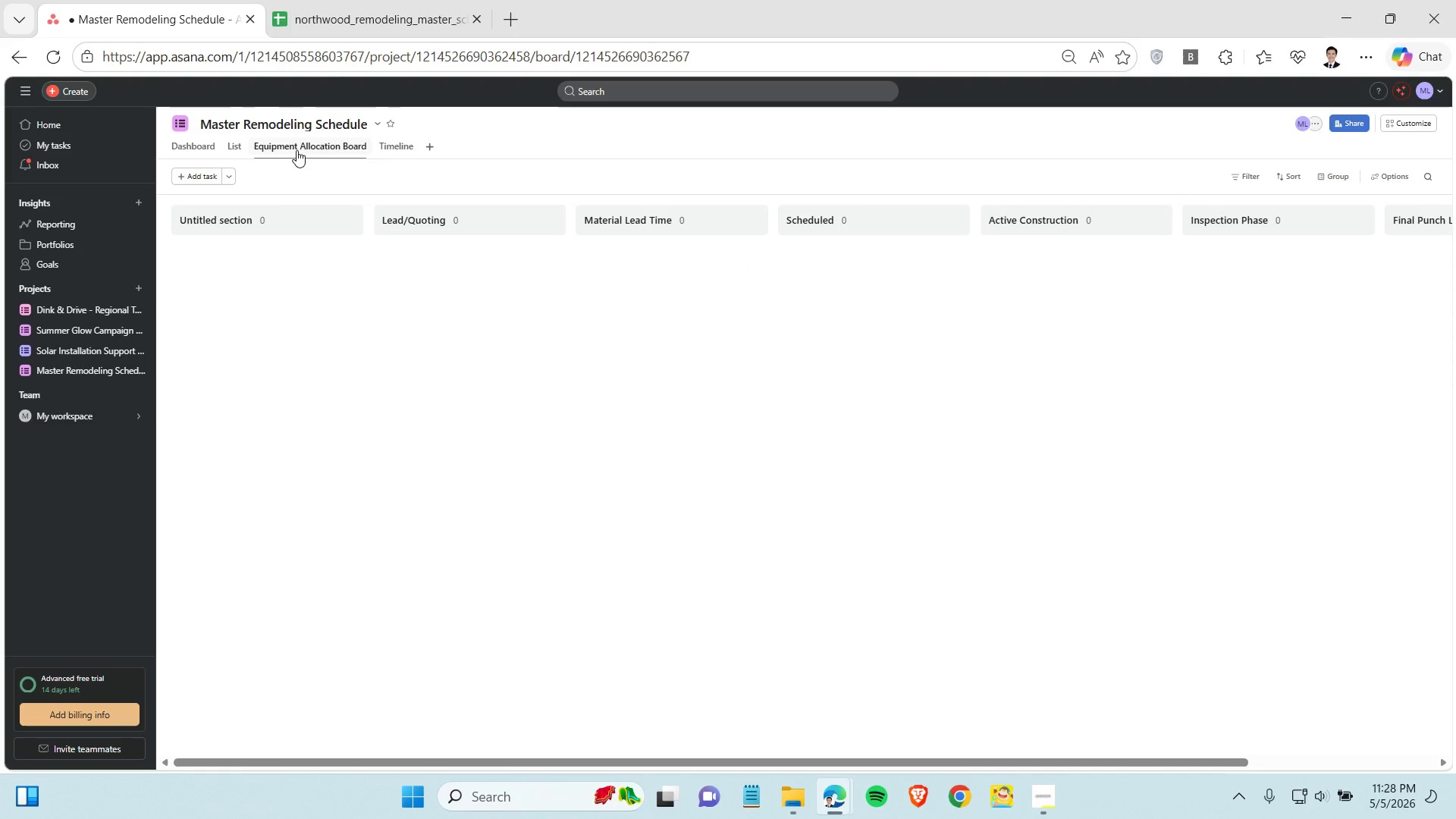 
left_click([1328, 177])
 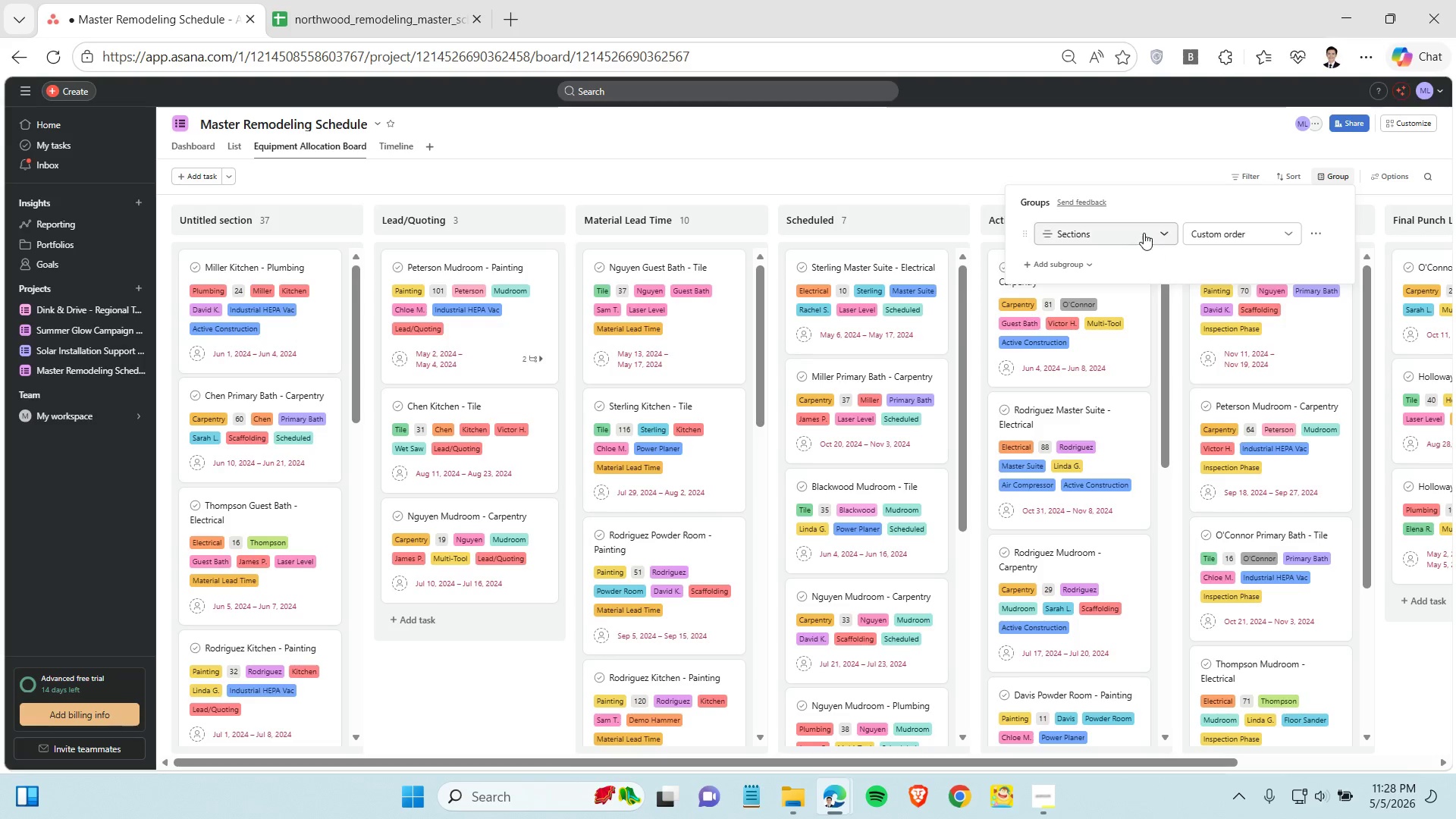 
left_click([1138, 231])
 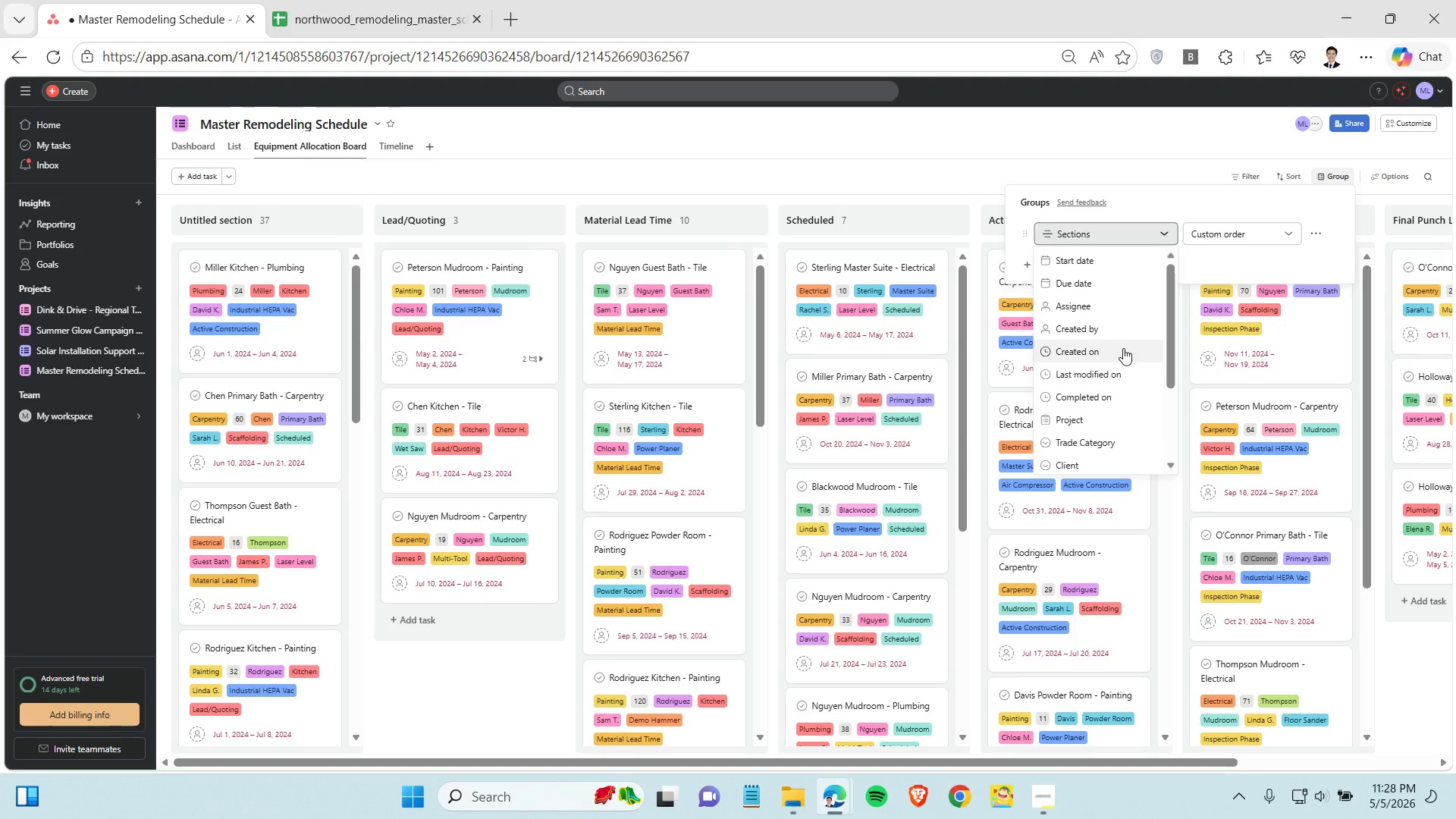 
wait(6.55)
 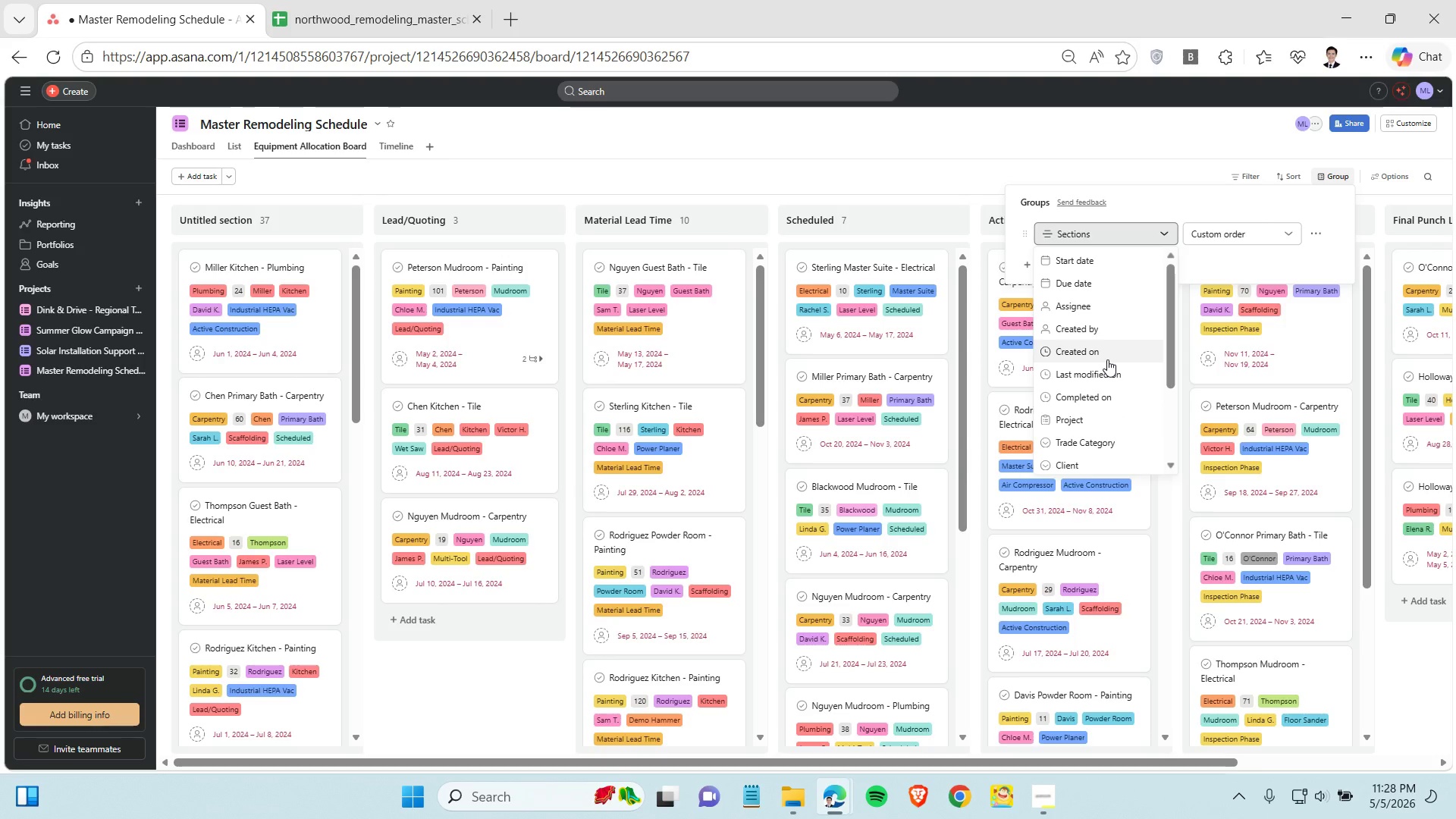 
scroll: coordinate [1115, 388], scroll_direction: down, amount: 2.0
 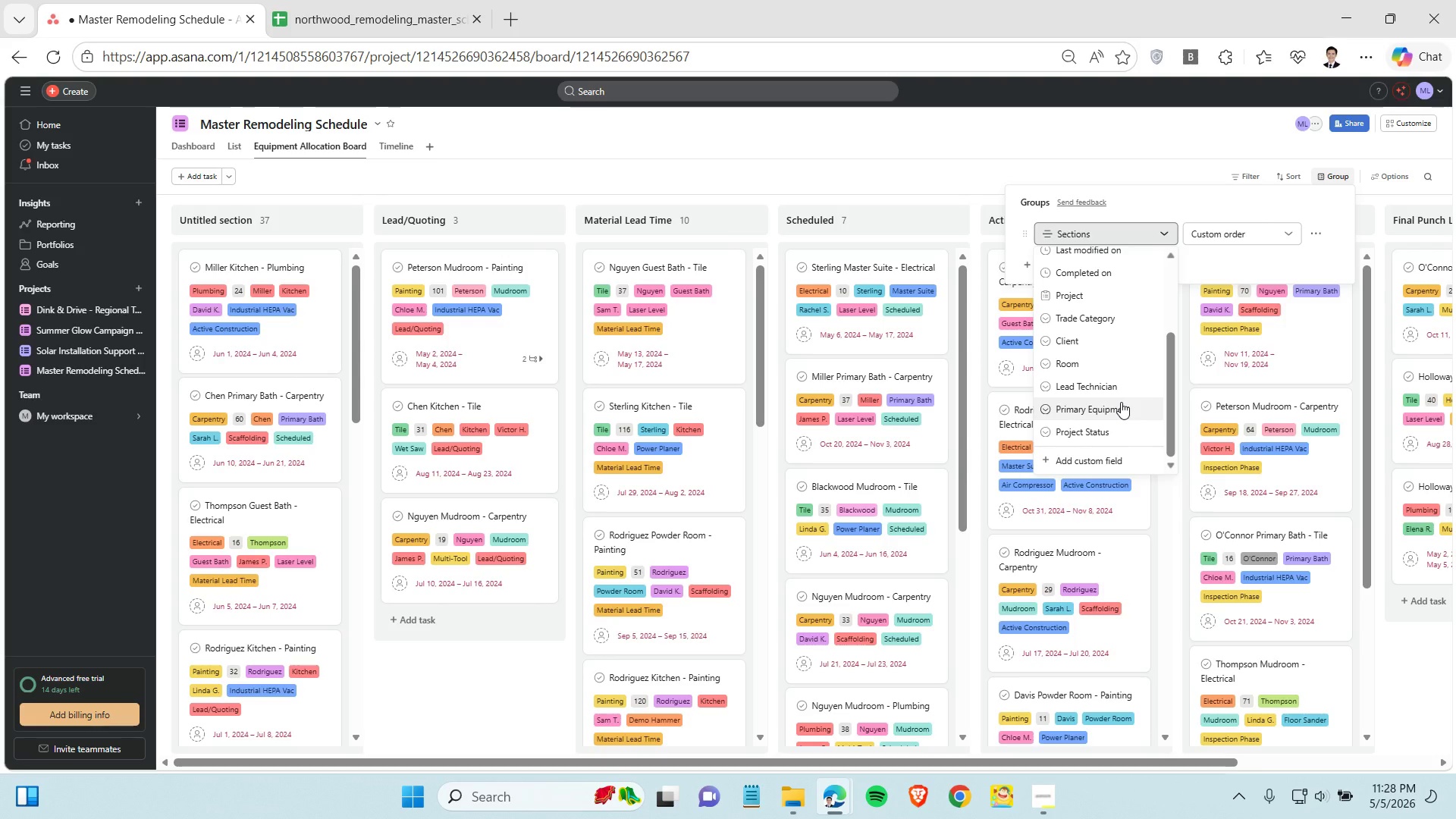 
left_click([1121, 402])
 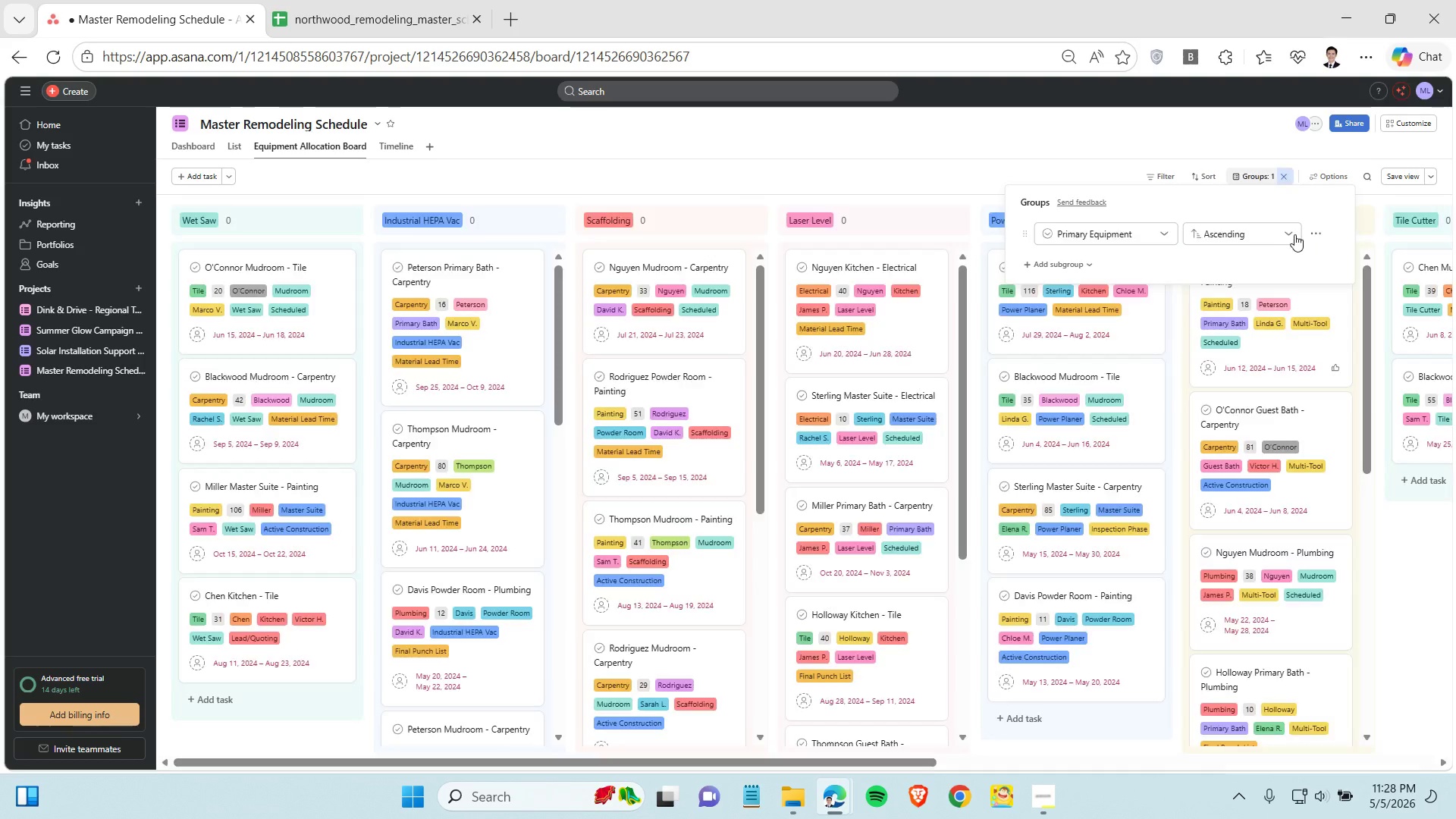 
left_click([1289, 234])
 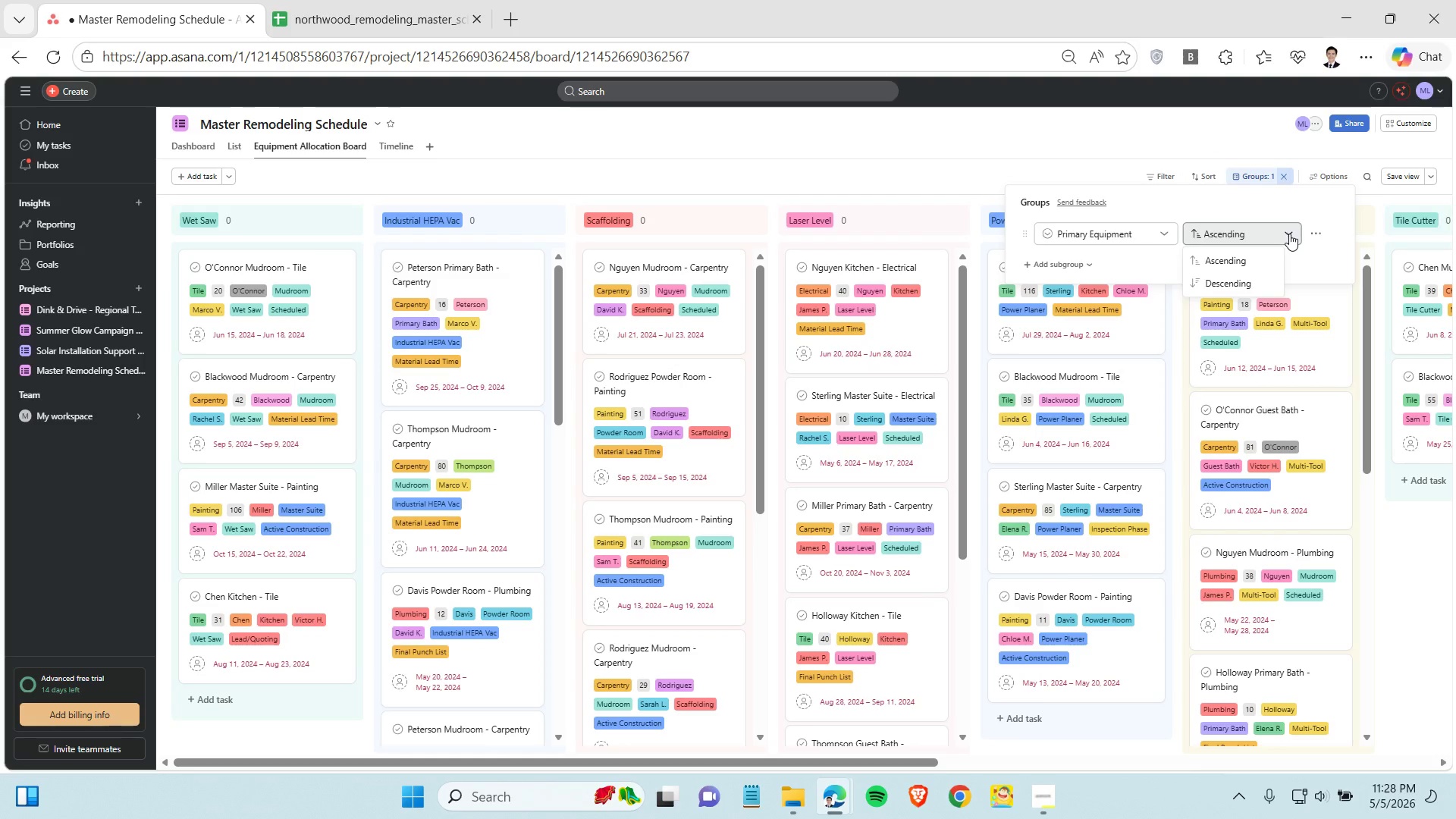 
left_click([1289, 234])
 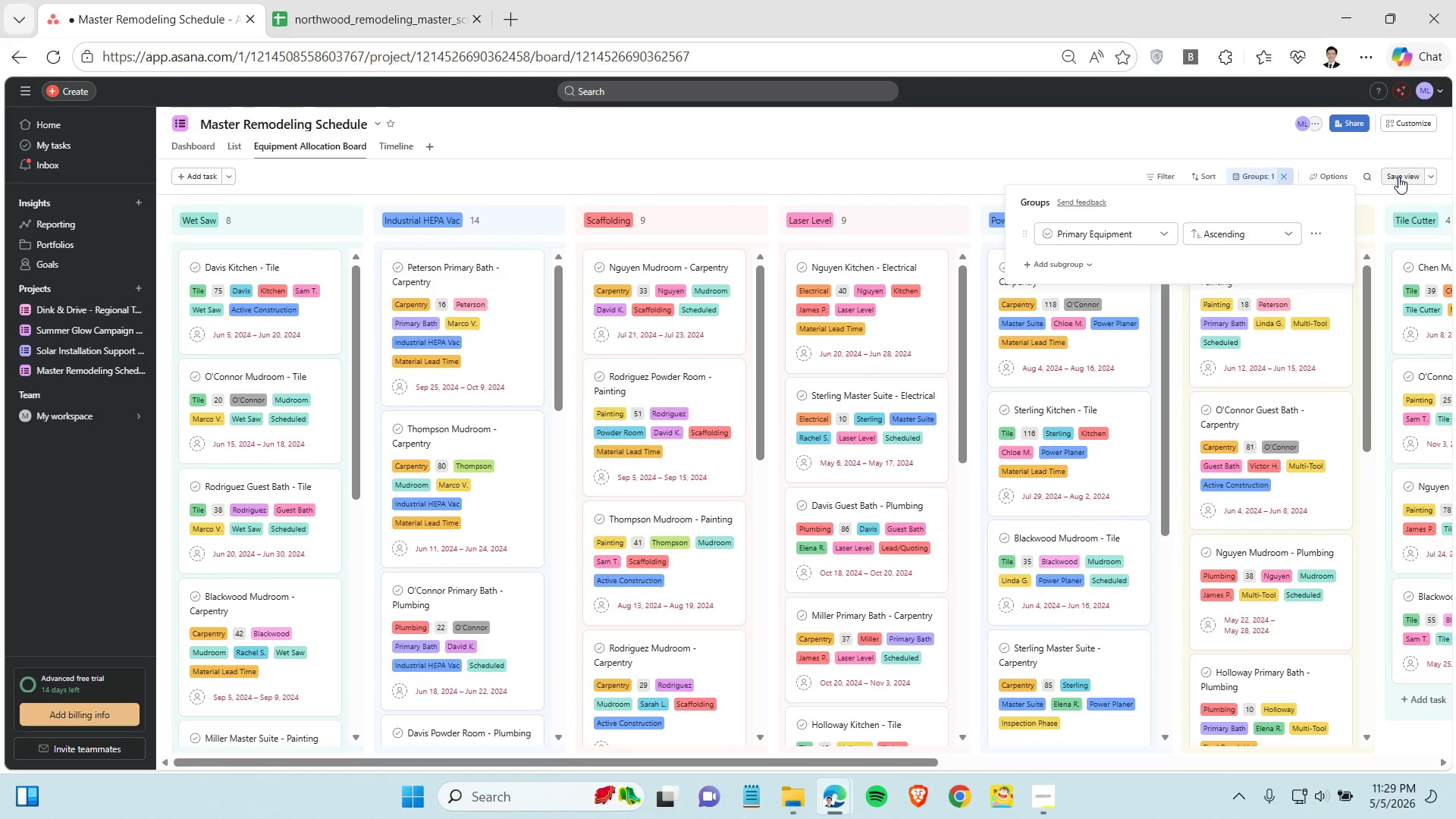 
left_click([1398, 177])
 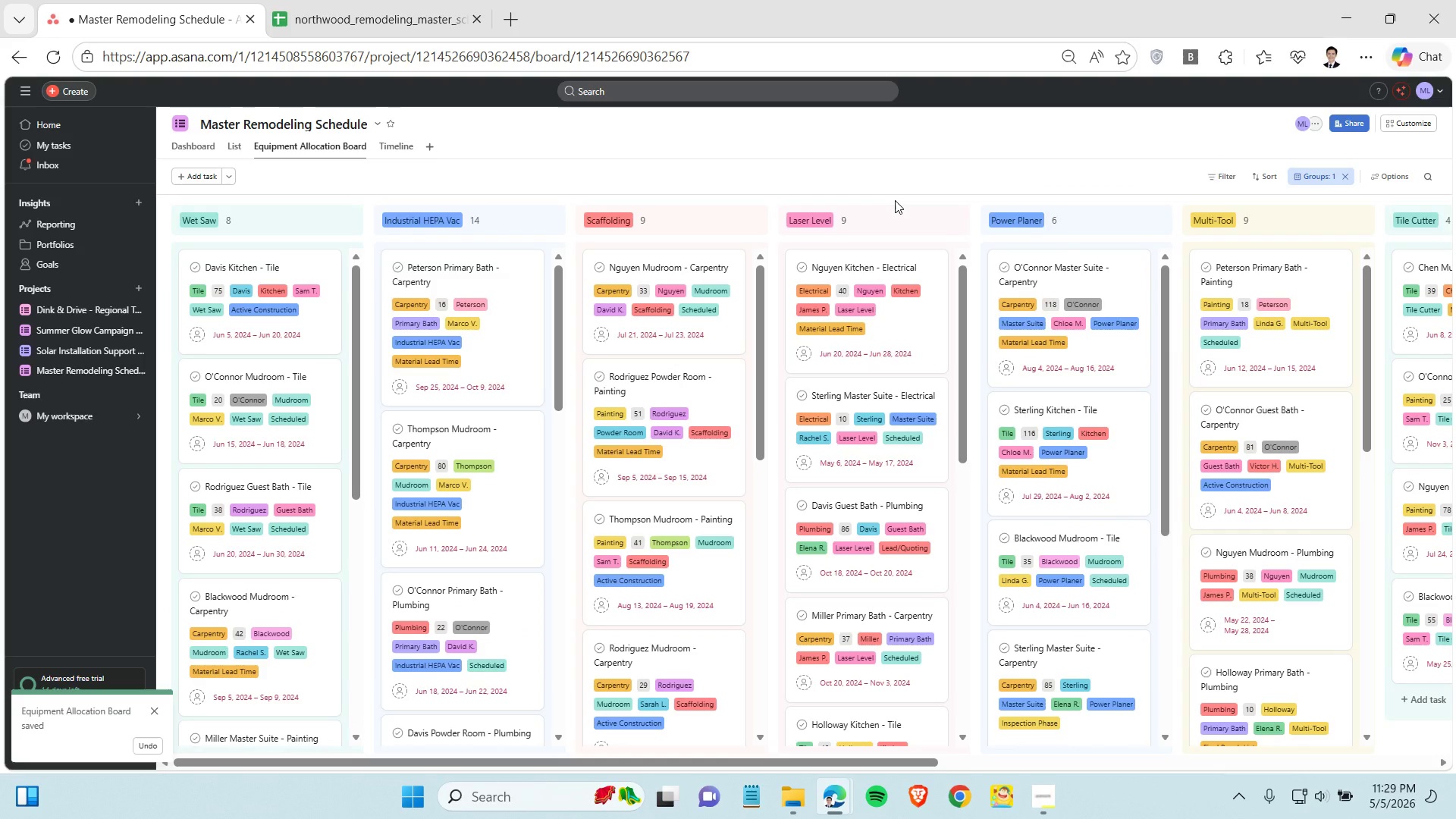 
scroll: coordinate [880, 487], scroll_direction: down, amount: 1.0
 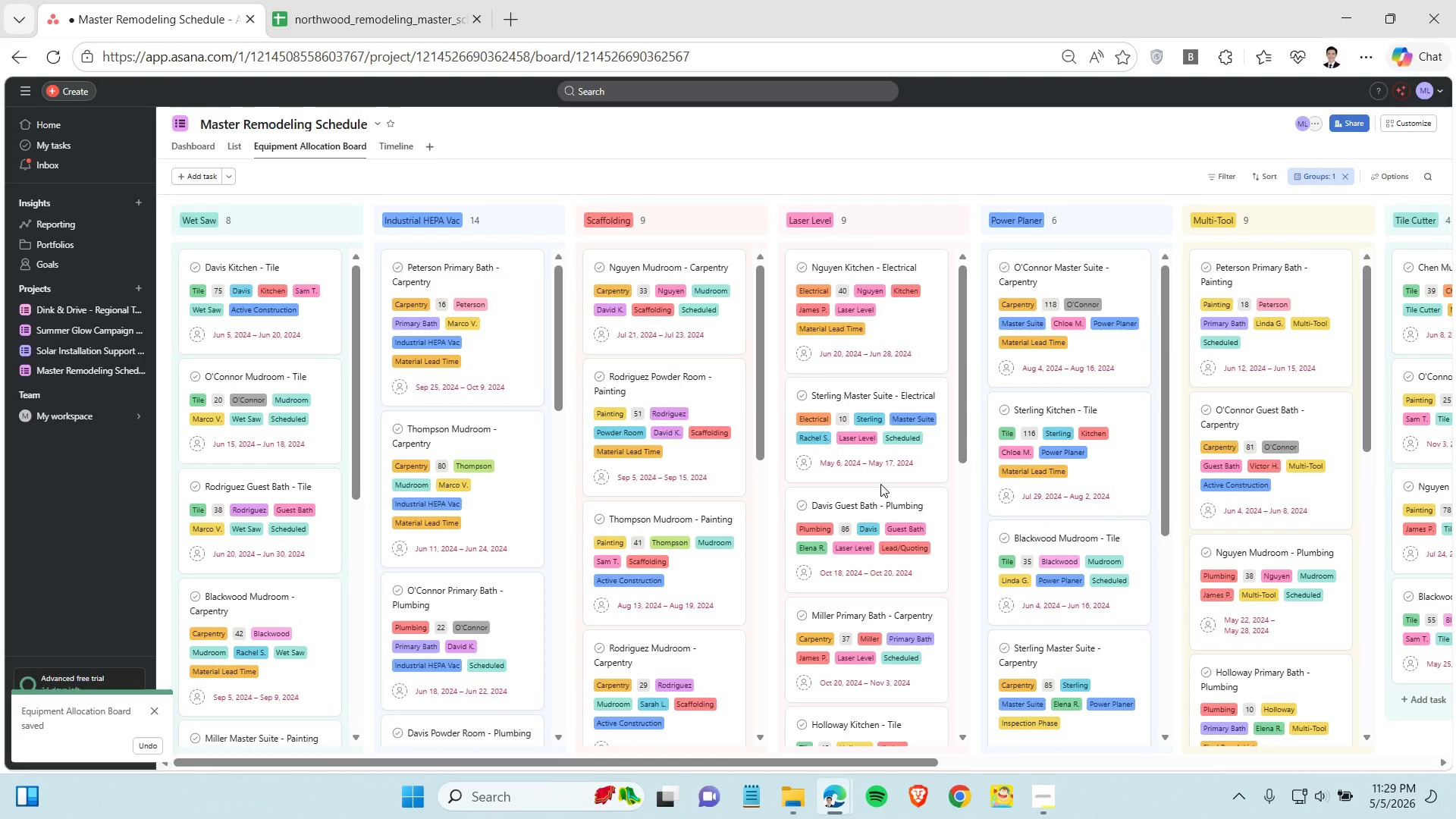 
scroll: coordinate [1094, 525], scroll_direction: up, amount: 7.0
 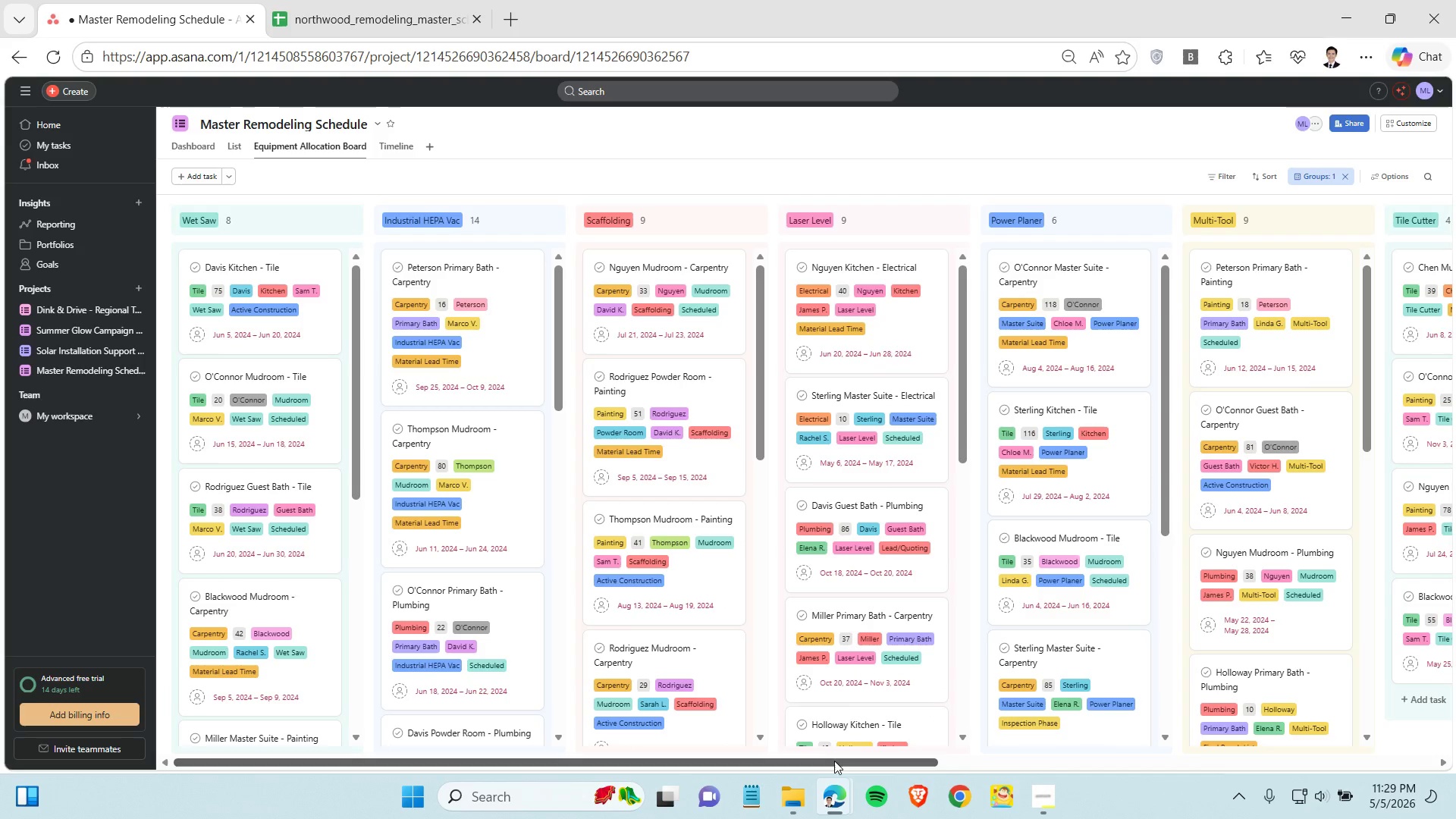 
left_click_drag(start_coordinate=[834, 761], to_coordinate=[723, 760])
 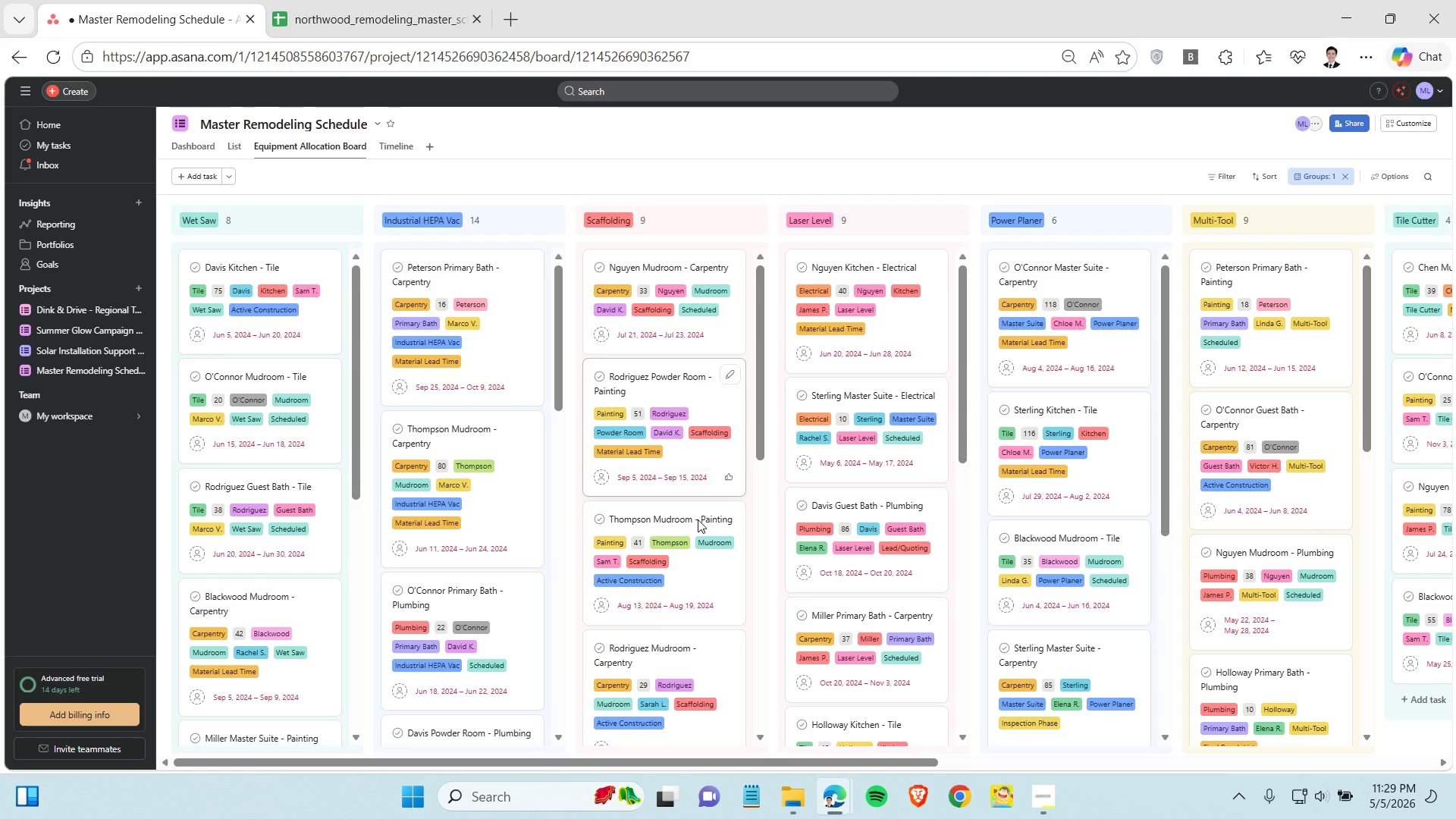 
wait(6.34)
 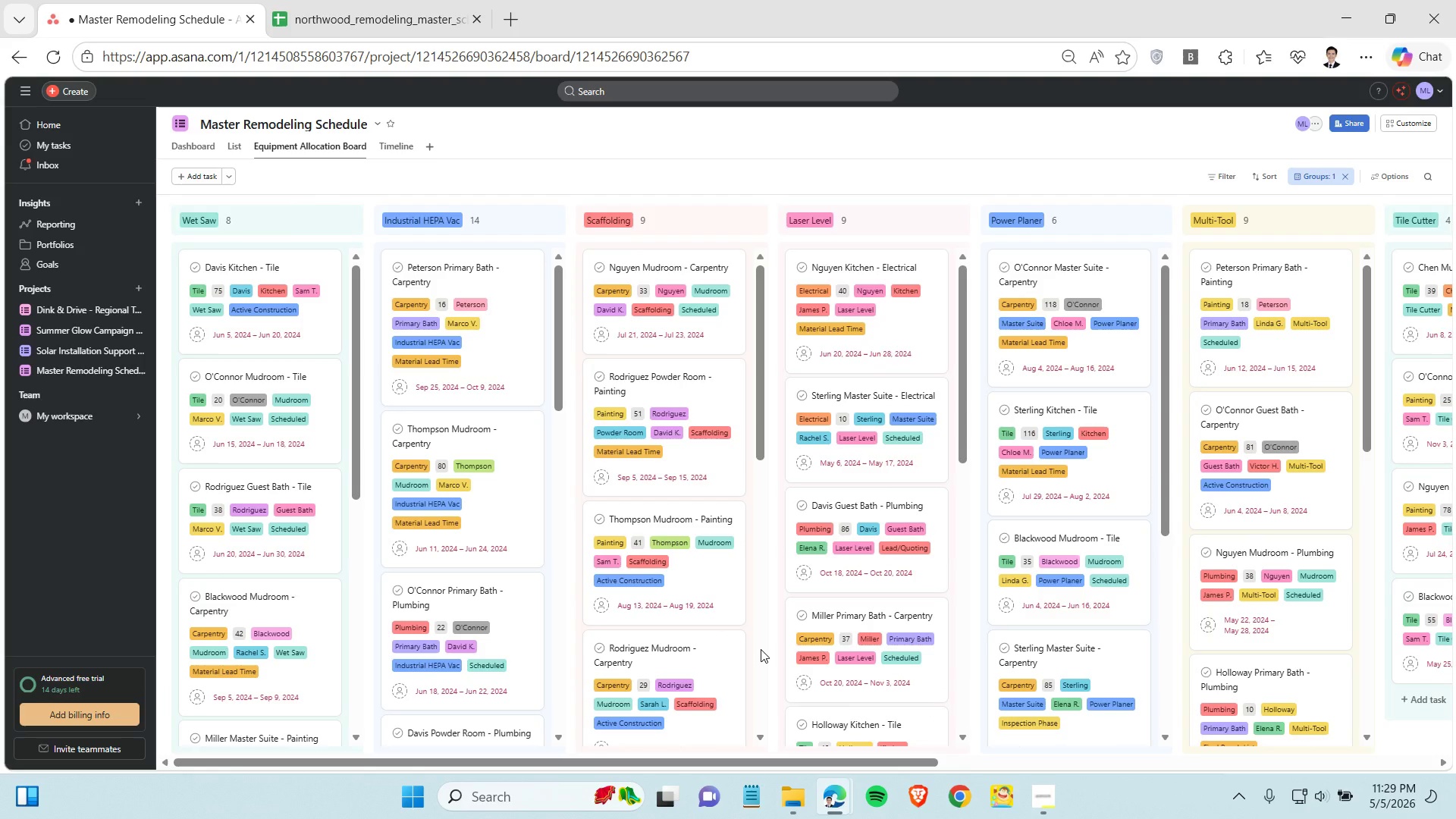 
left_click([1043, 809])